 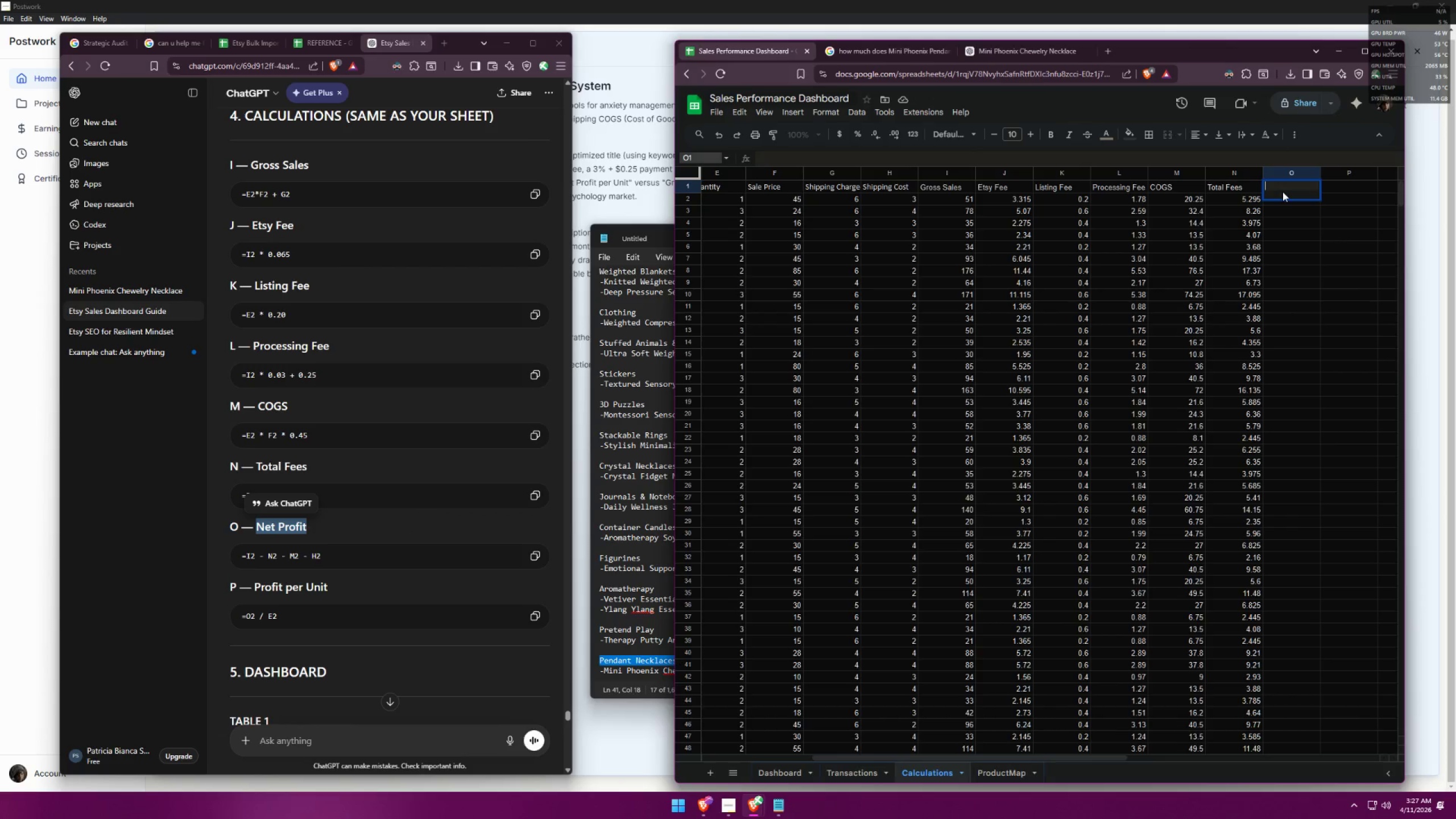 
key(Control+ControlLeft)
 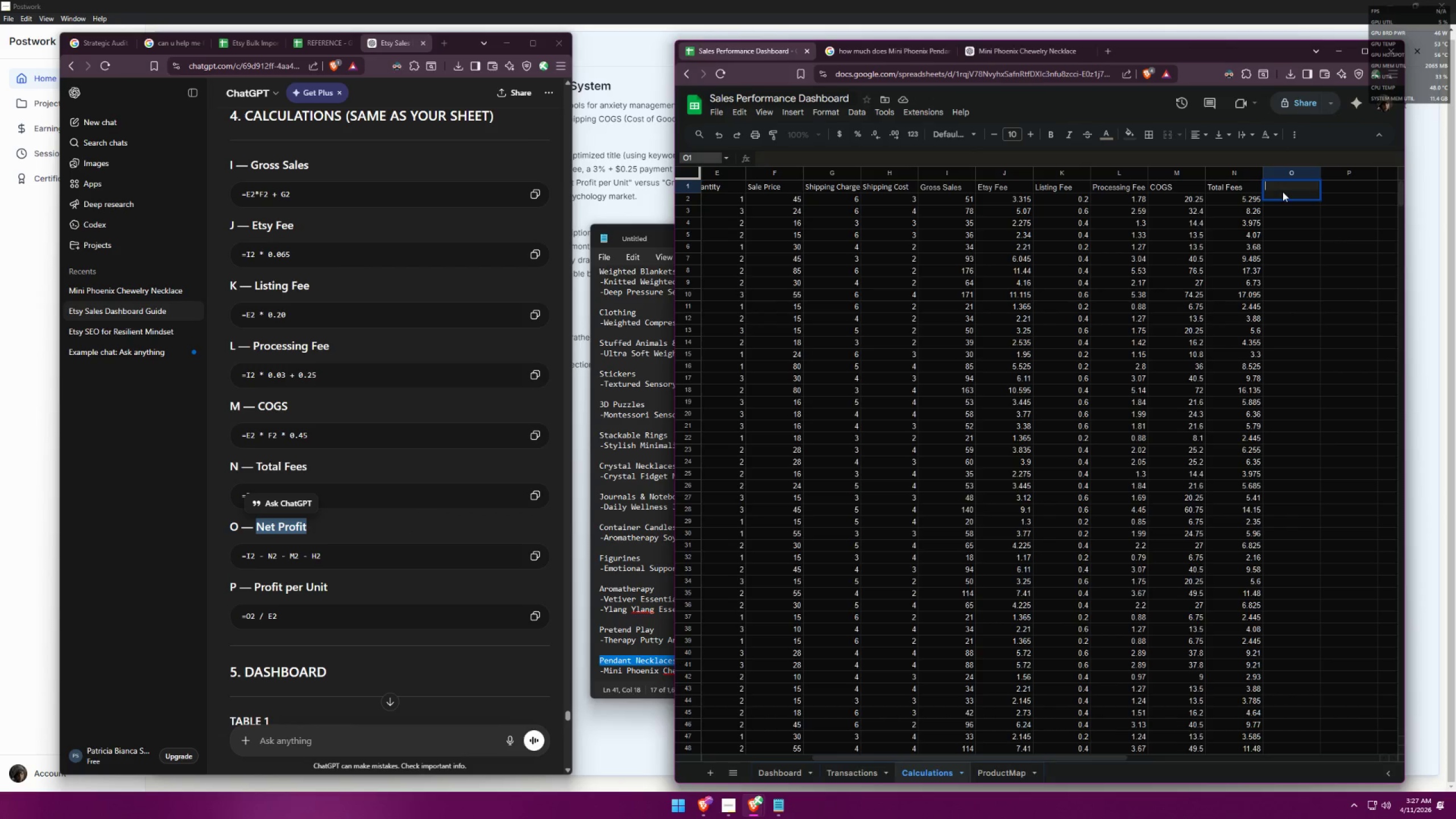 
key(Control+V)
 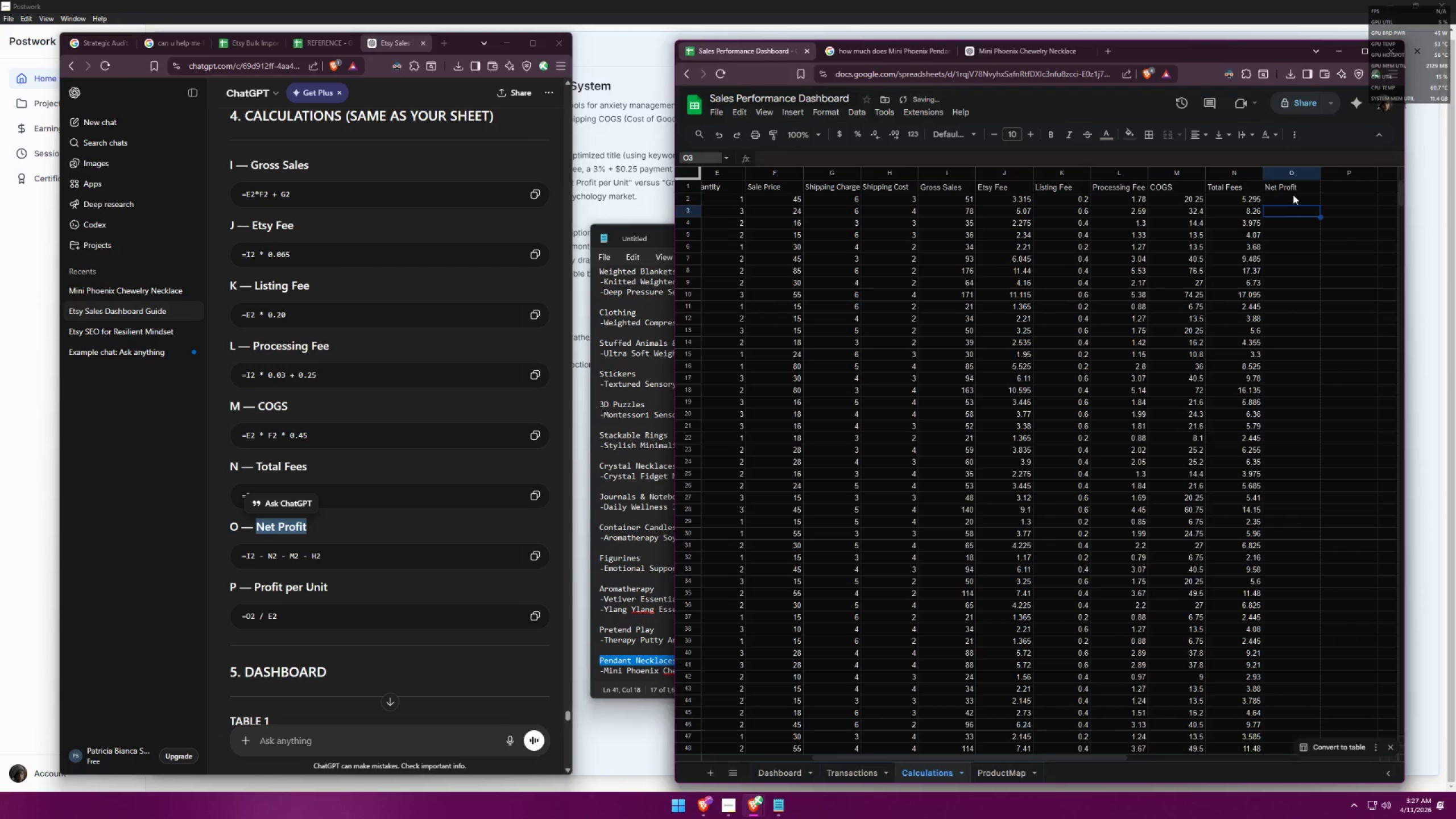 
left_click([1300, 191])
 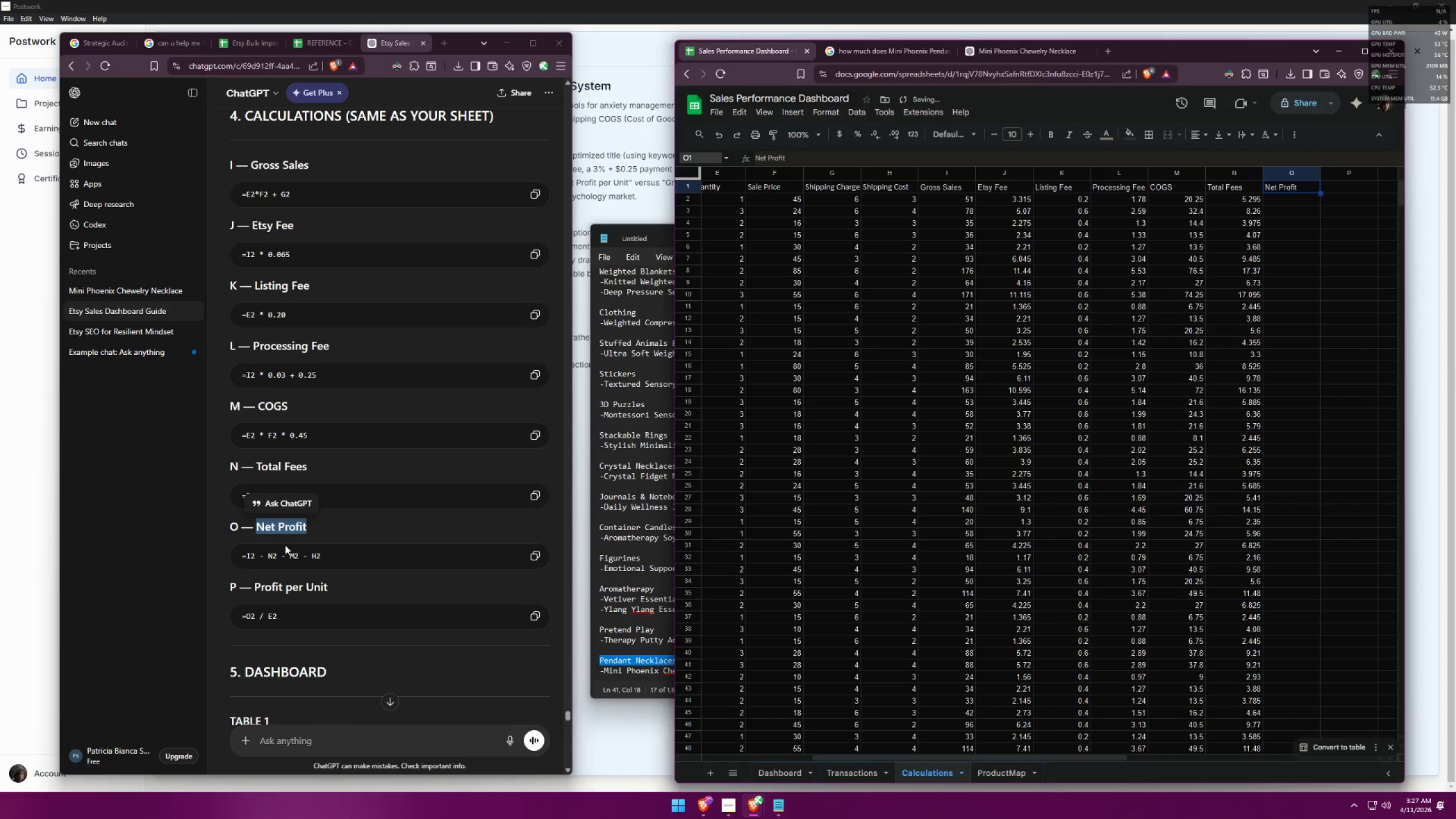 
left_click([541, 559])
 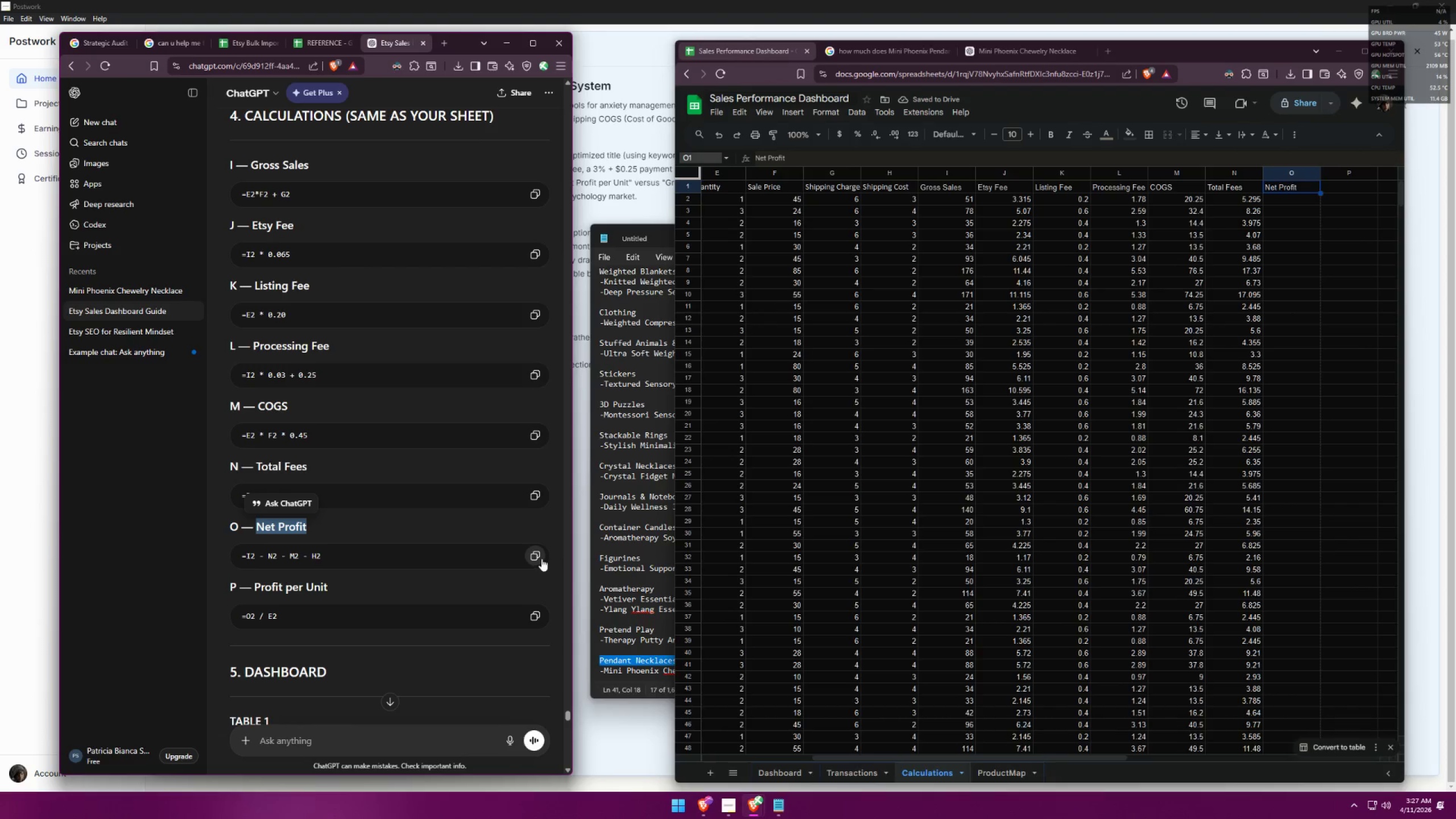 
triple_click([536, 558])
 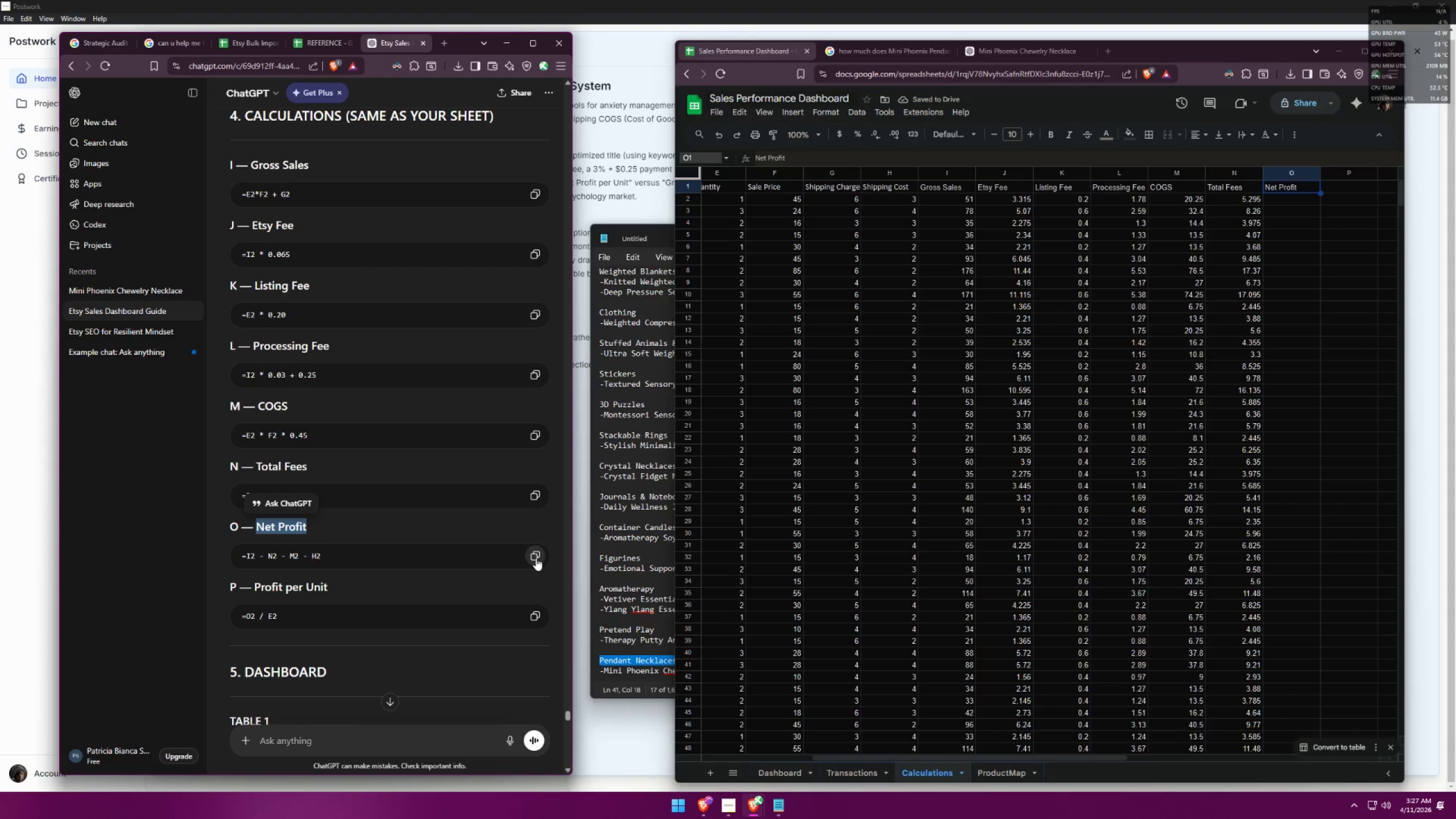 
triple_click([536, 558])
 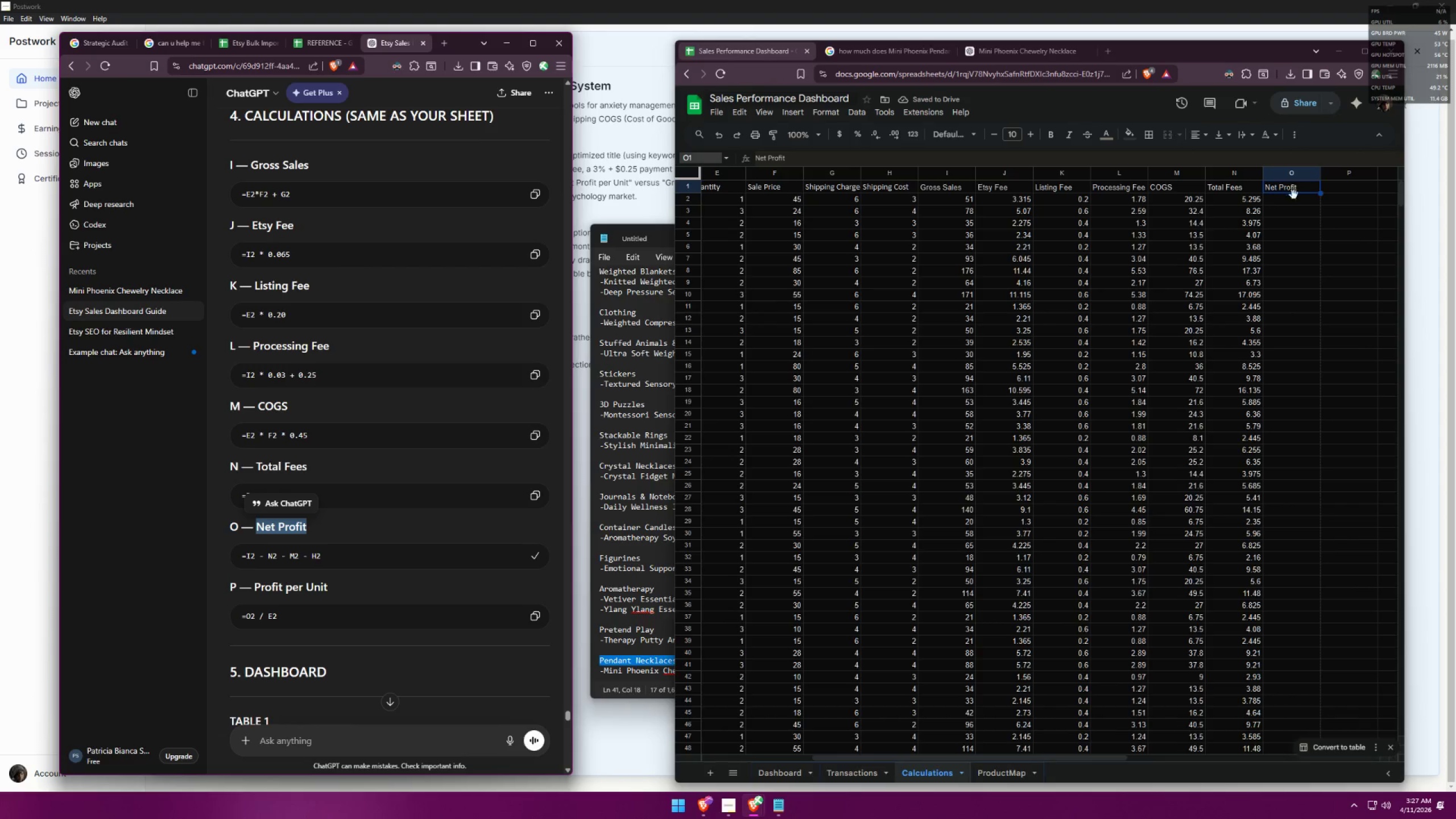 
double_click([1289, 198])
 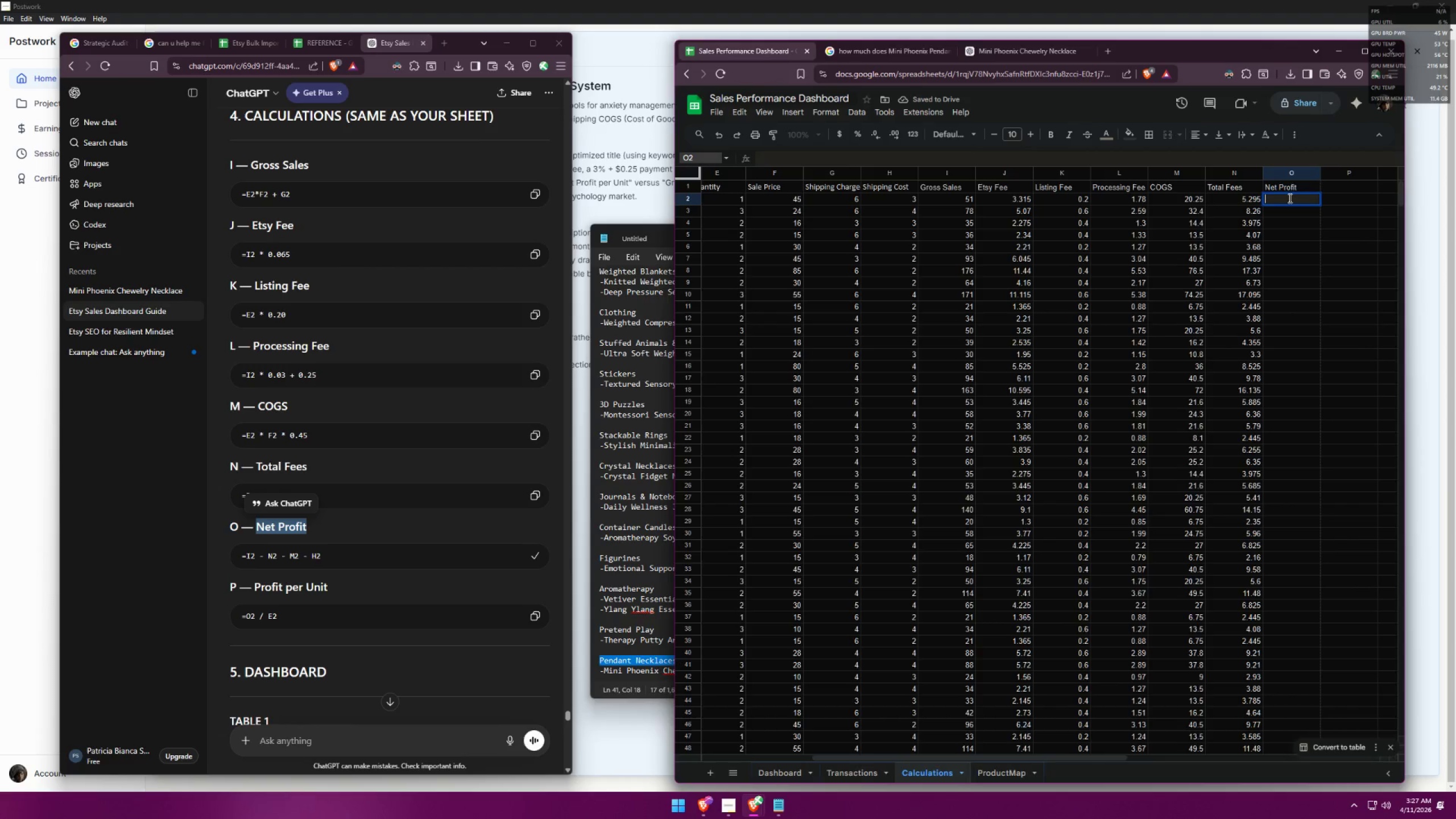 
key(Control+ControlLeft)
 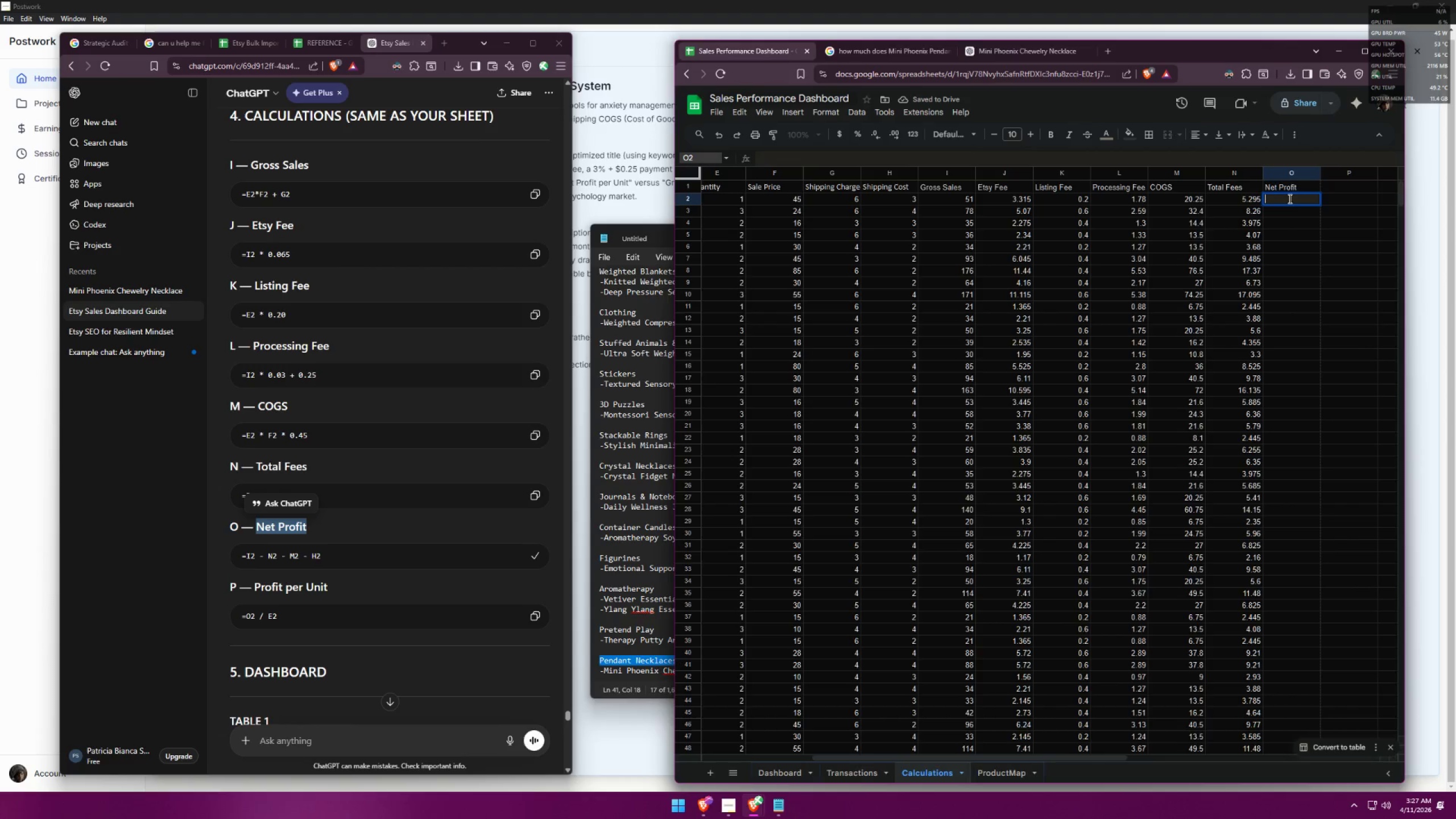 
key(Control+V)
 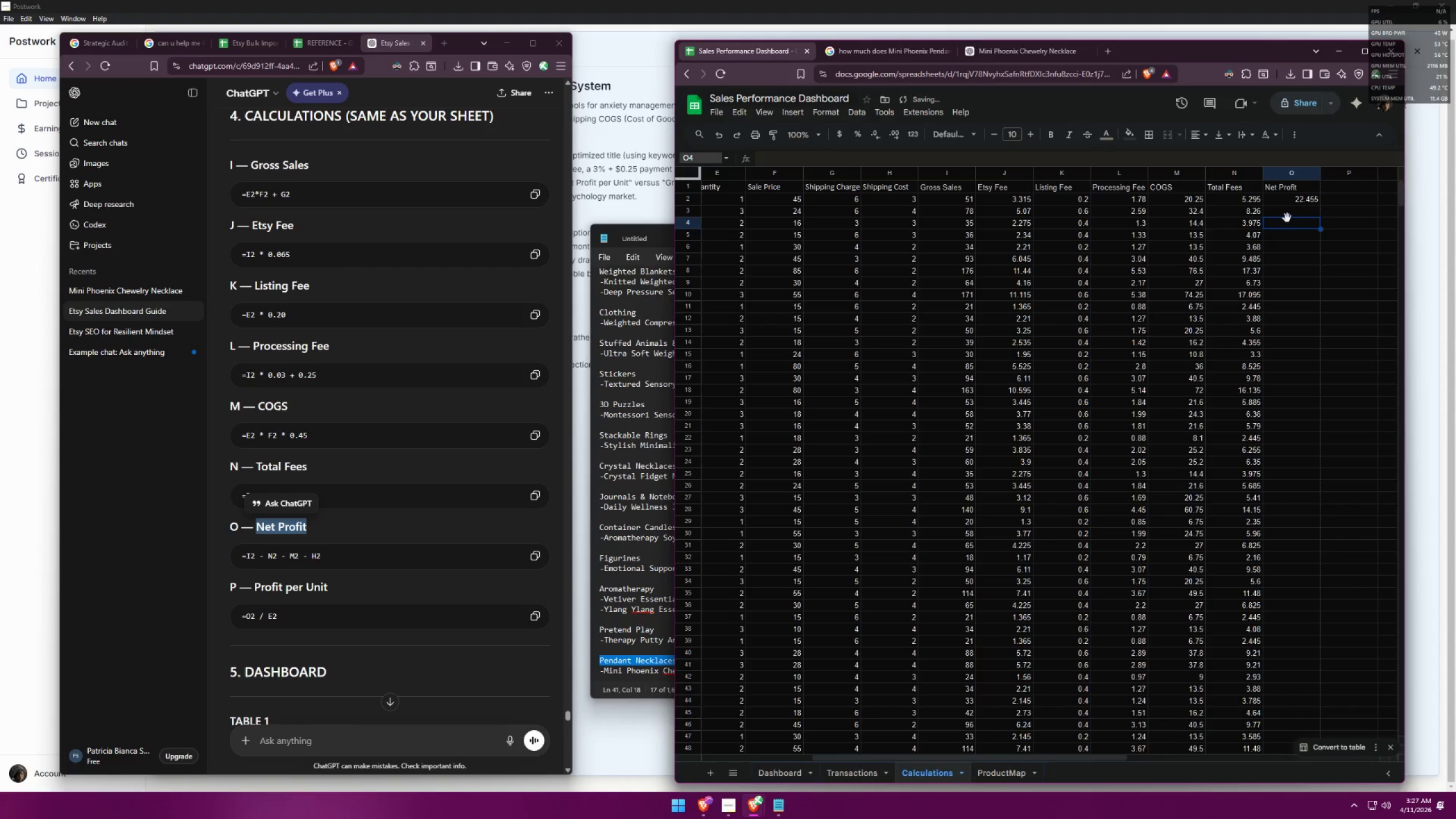 
double_click([1287, 200])
 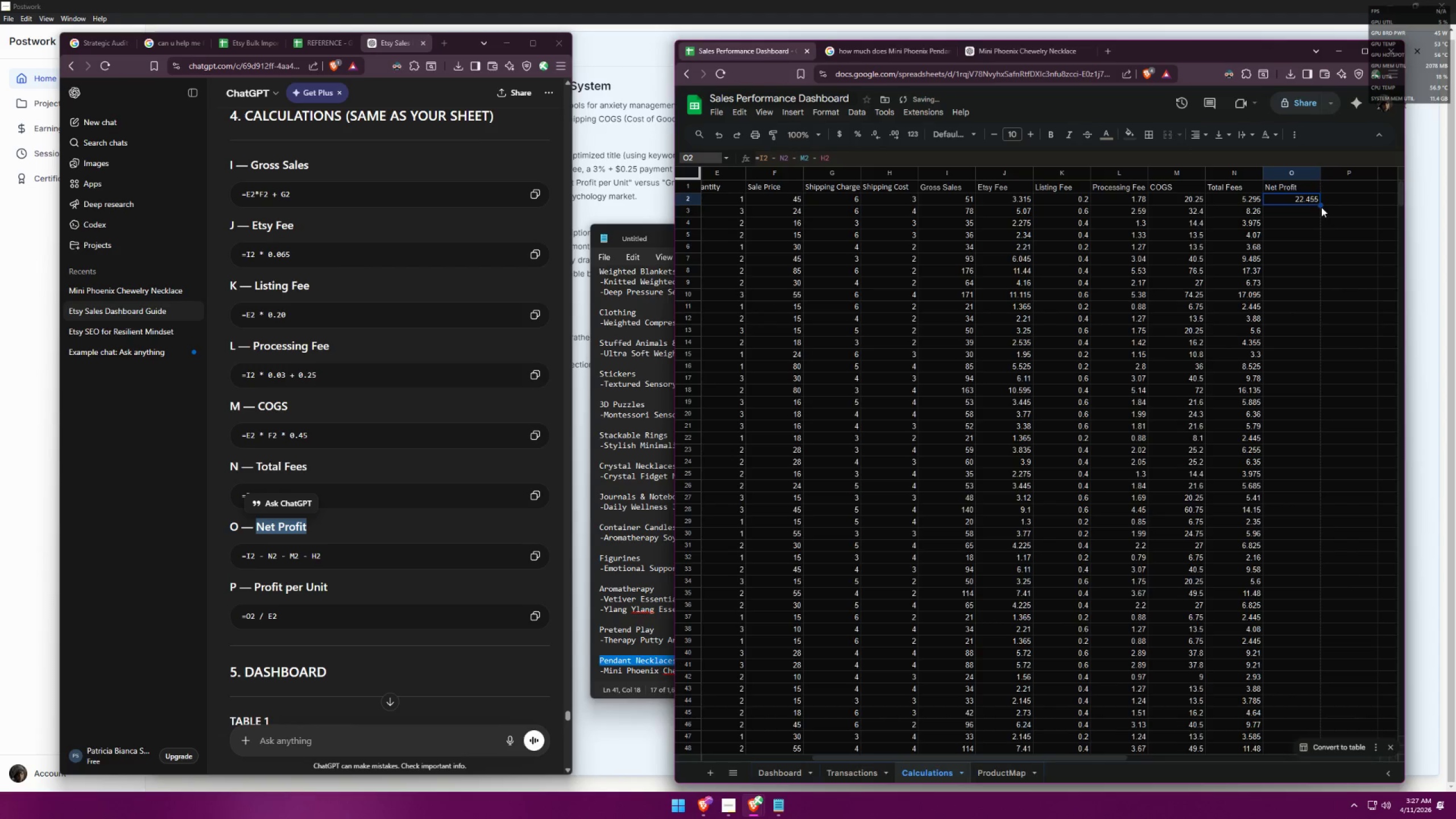 
left_click_drag(start_coordinate=[1318, 205], to_coordinate=[1294, 529])
 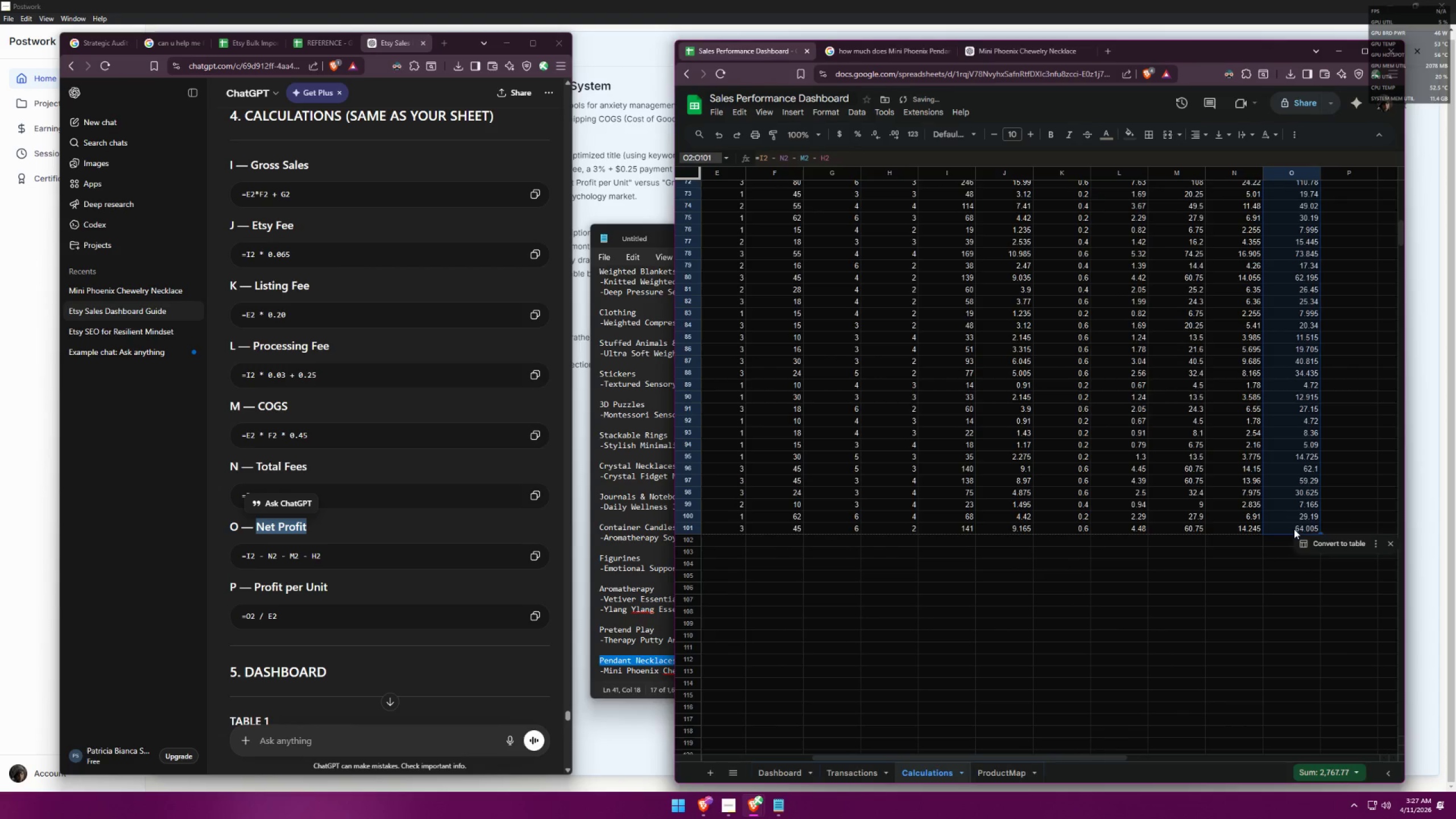 
scroll: coordinate [1290, 574], scroll_direction: down, amount: 15.0
 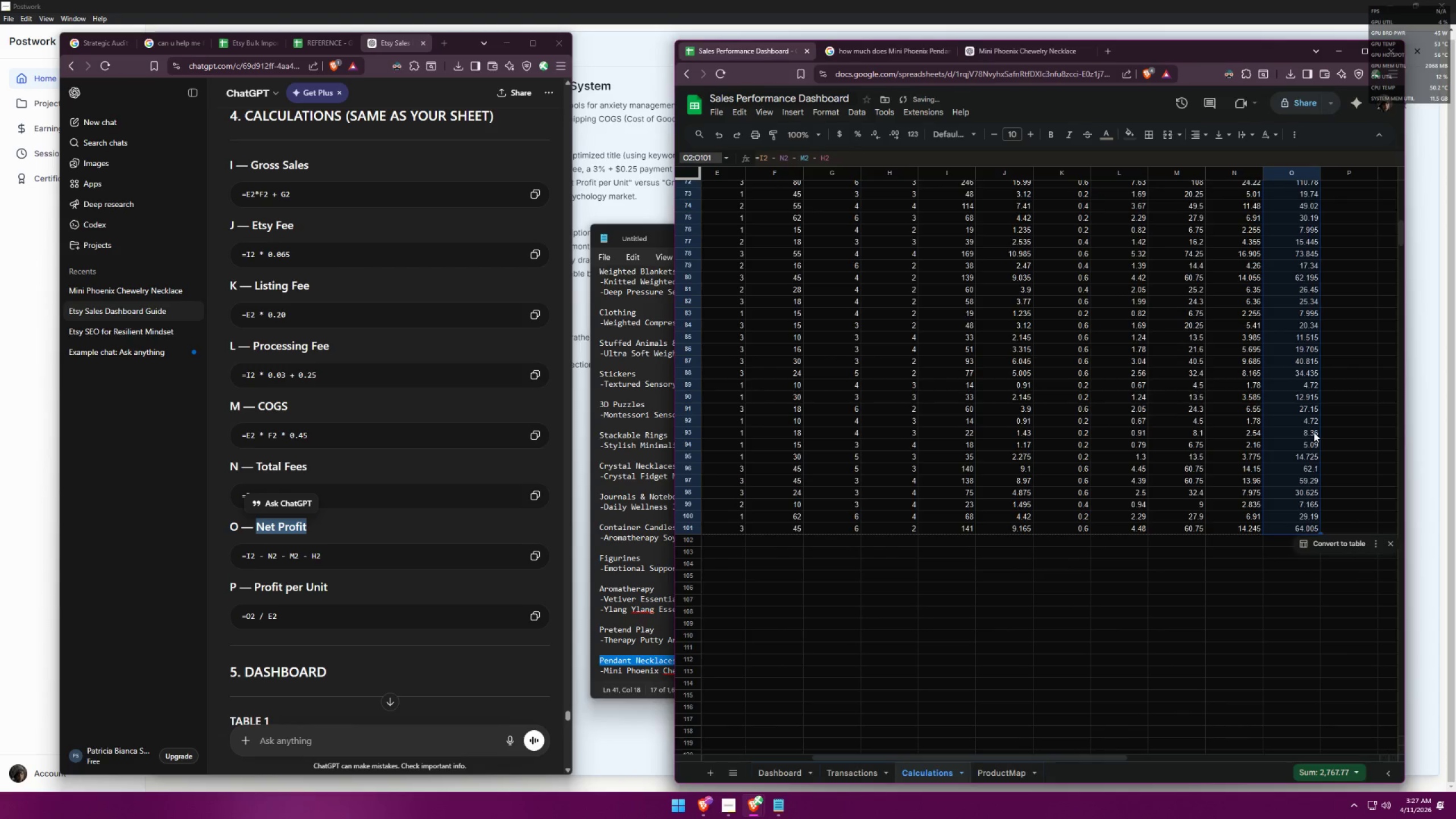 
key(Control+C)
 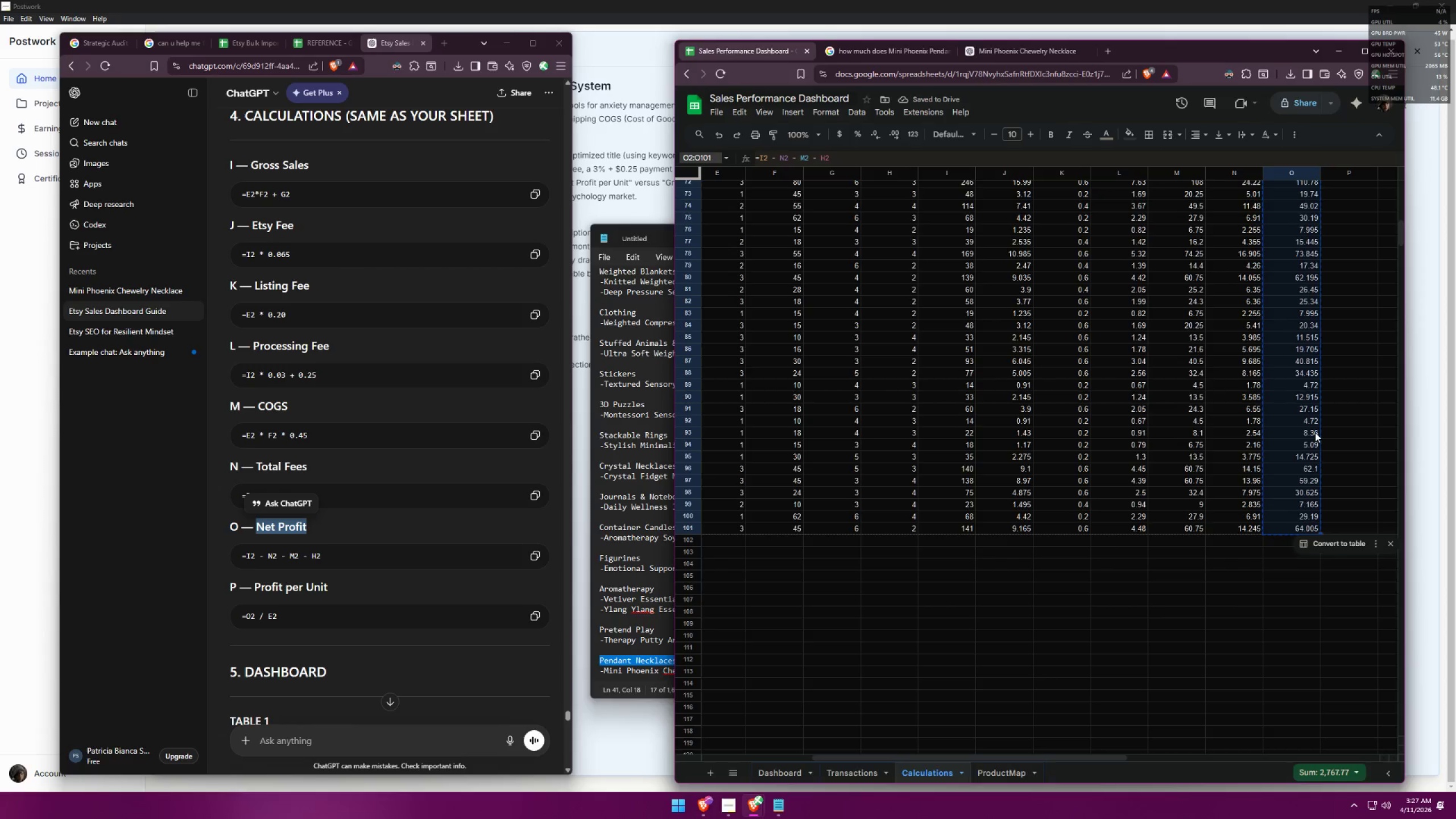 
key(Control+Shift+V)
 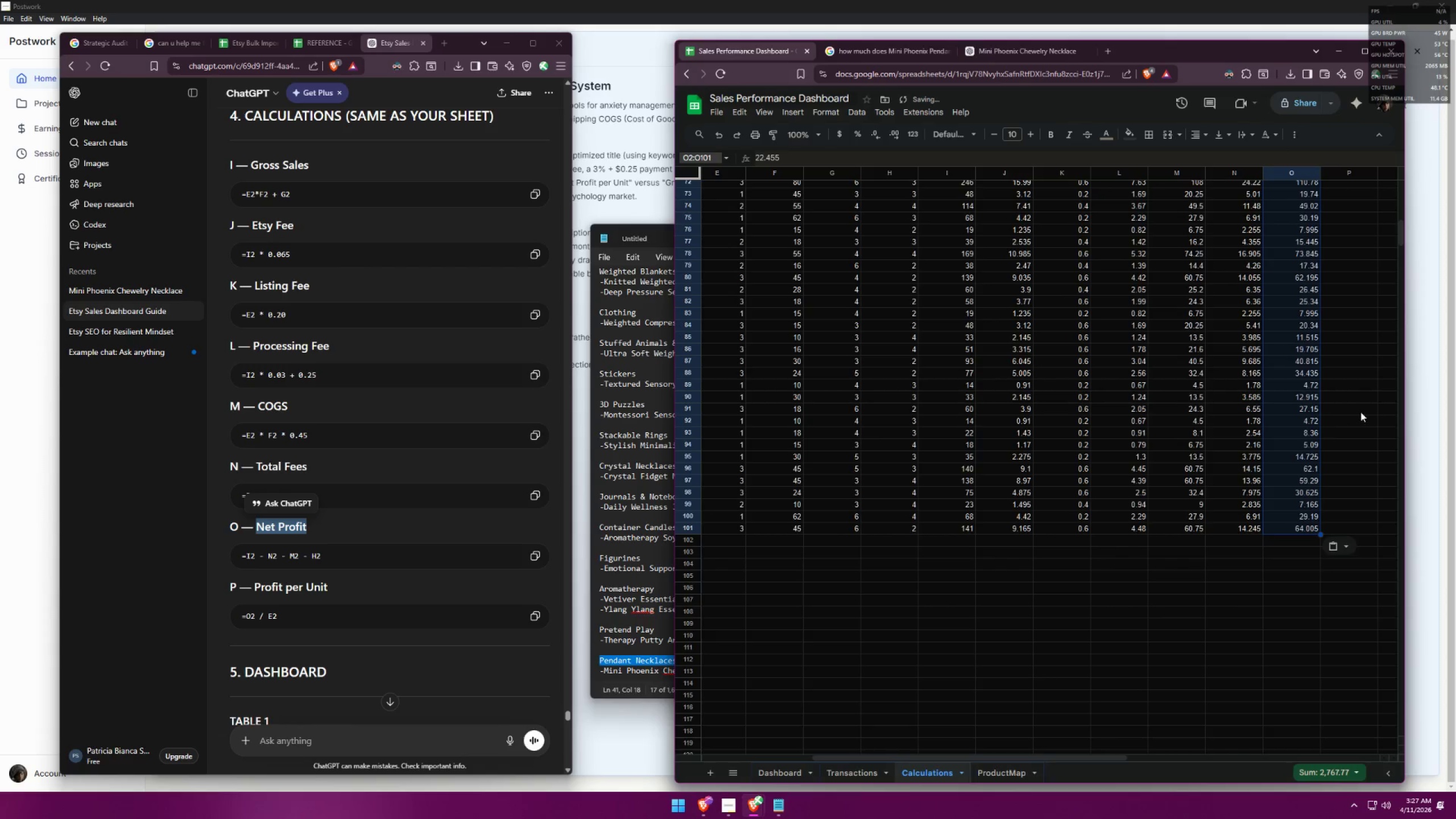 
left_click([1359, 411])
 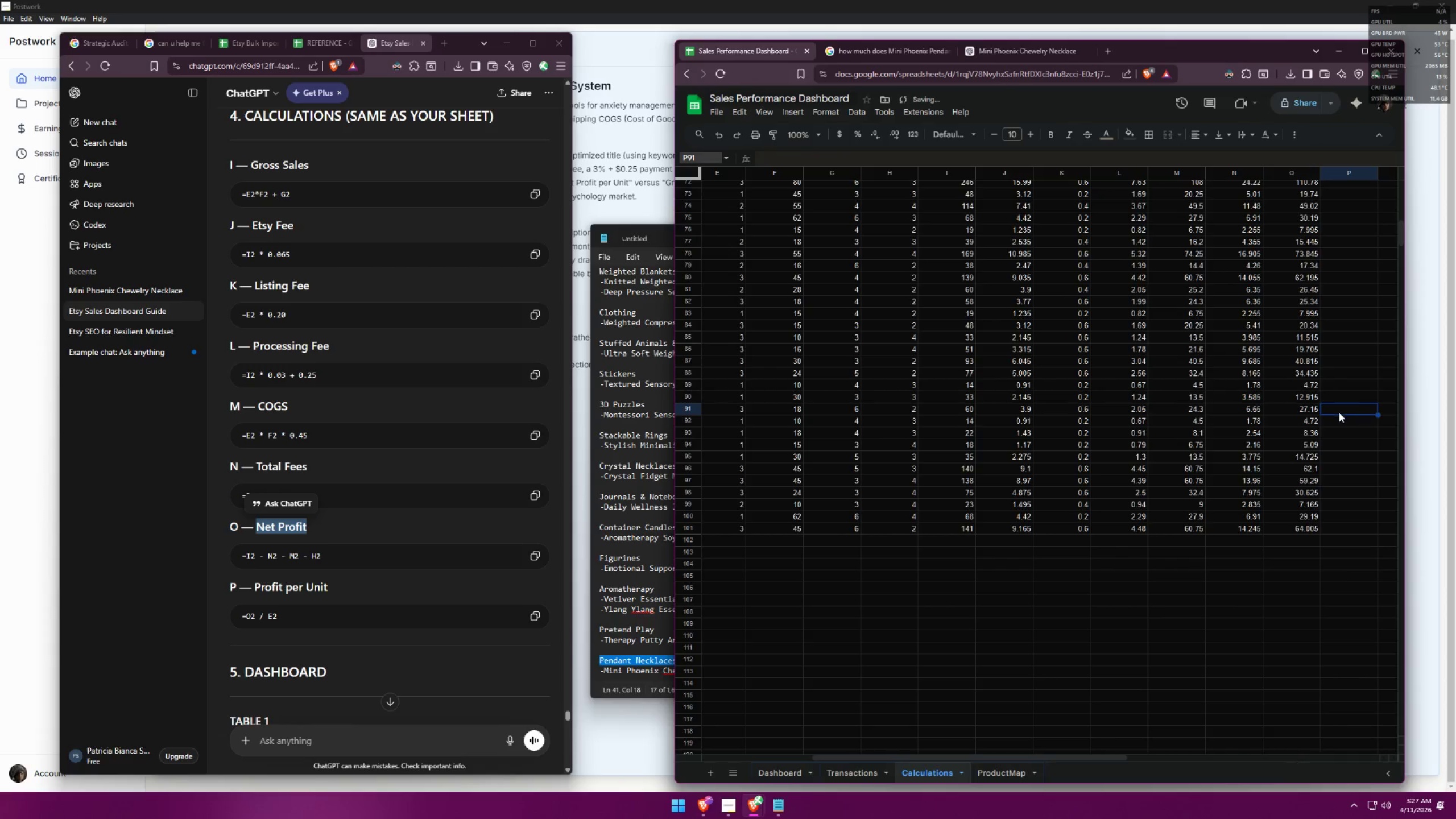 
scroll: coordinate [1316, 406], scroll_direction: up, amount: 21.0
 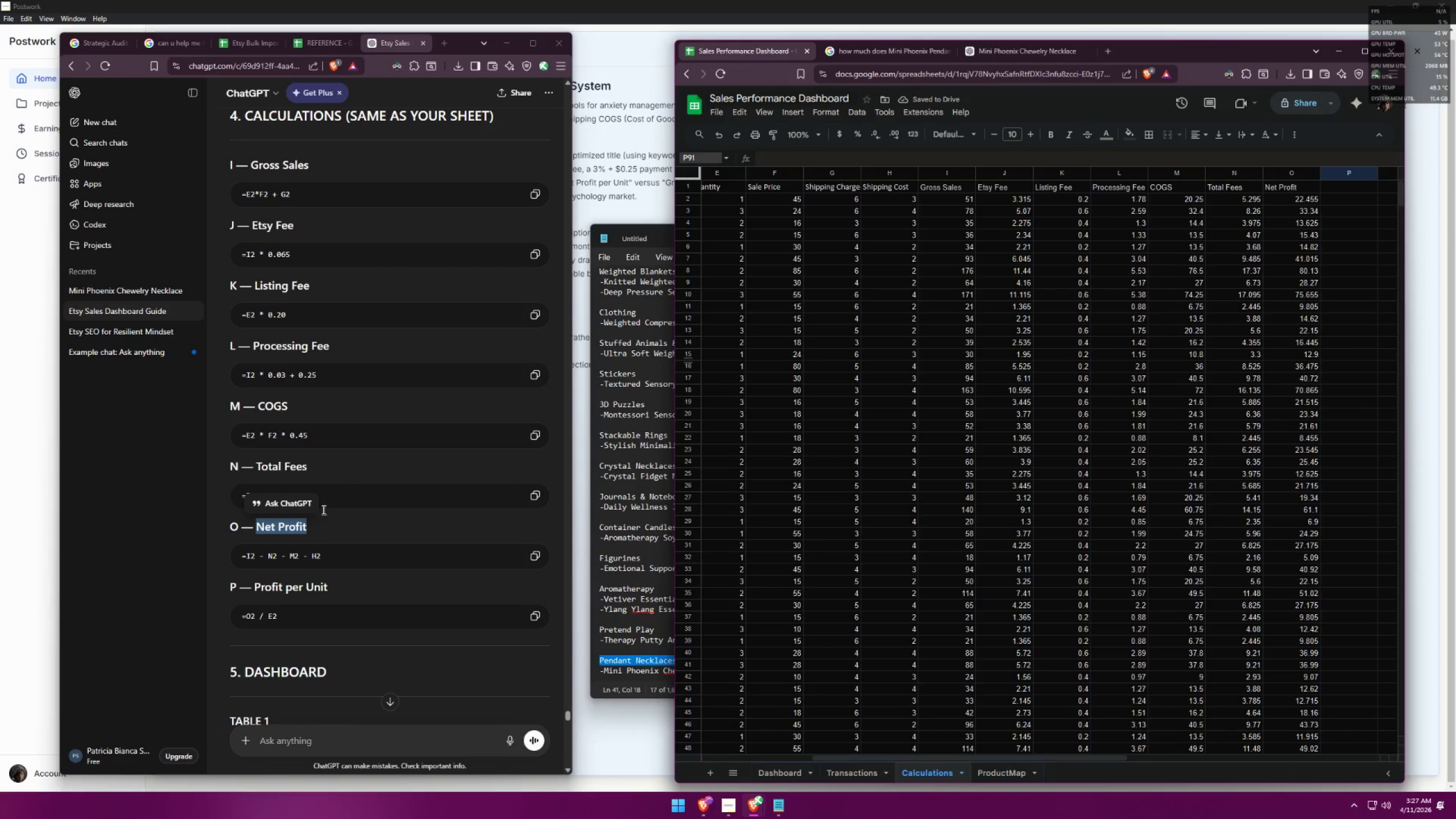 
left_click([267, 588])
 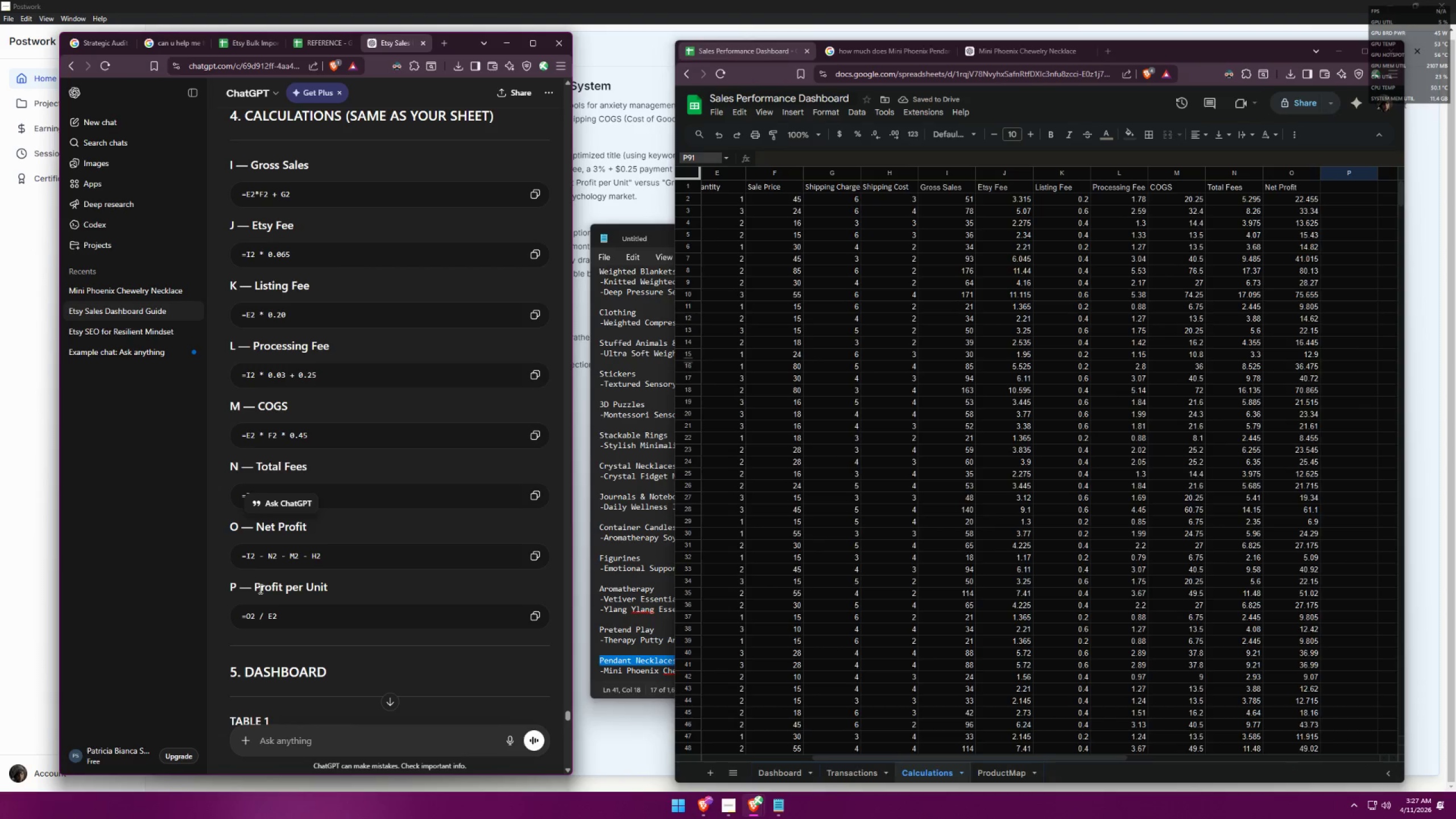 
double_click([260, 588])
 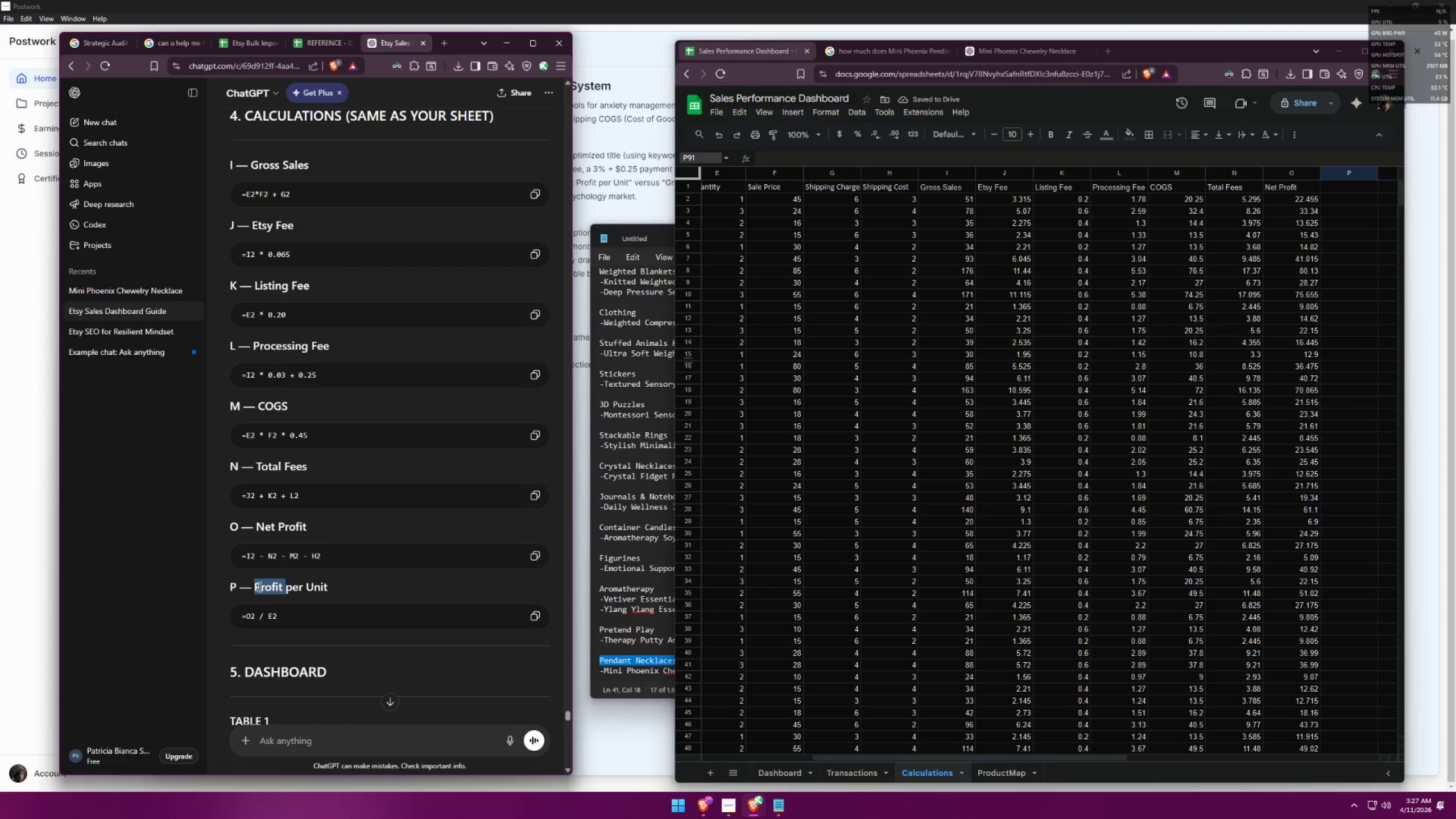 
left_click([339, 580])
 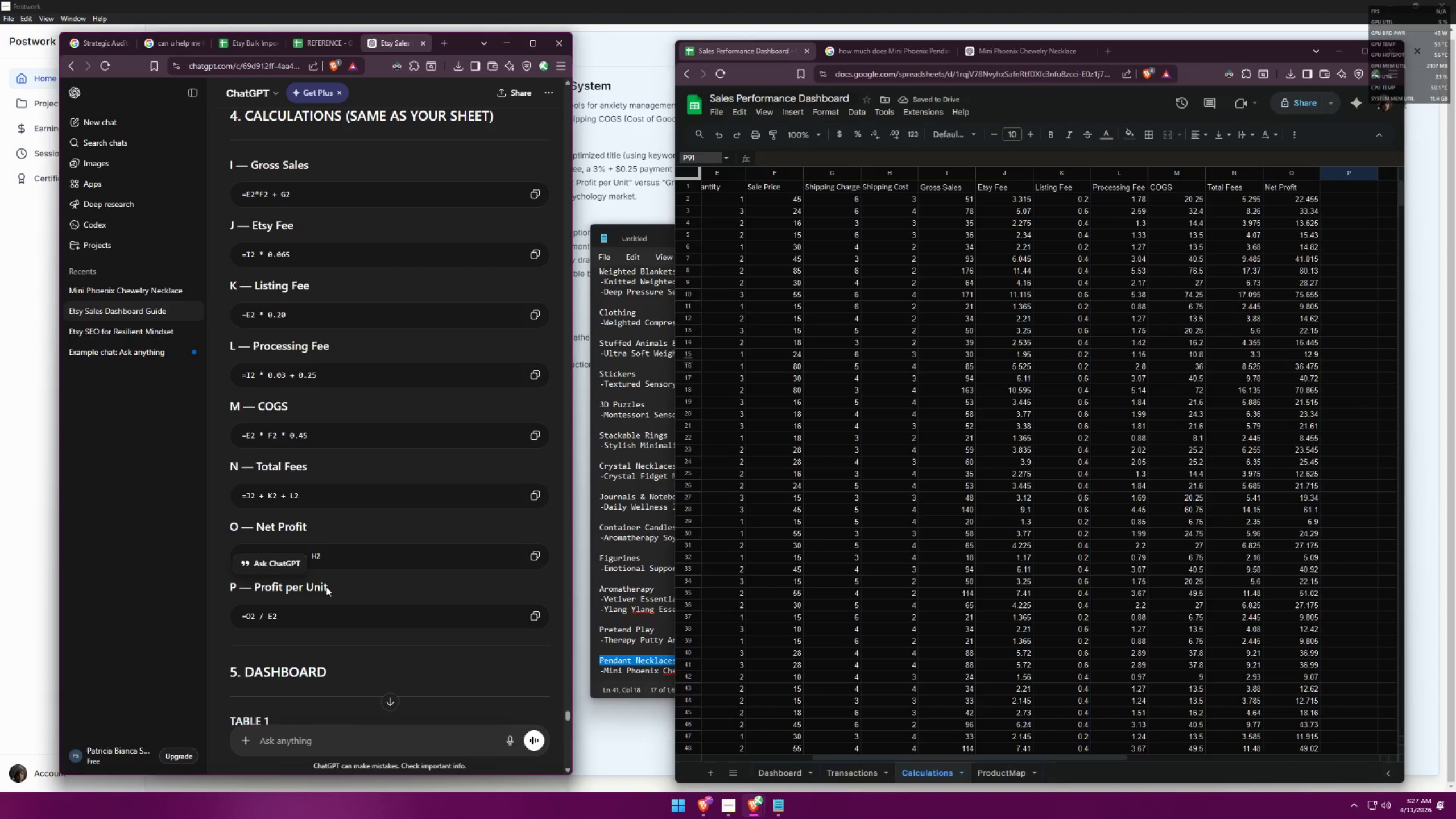 
left_click_drag(start_coordinate=[329, 586], to_coordinate=[253, 589])
 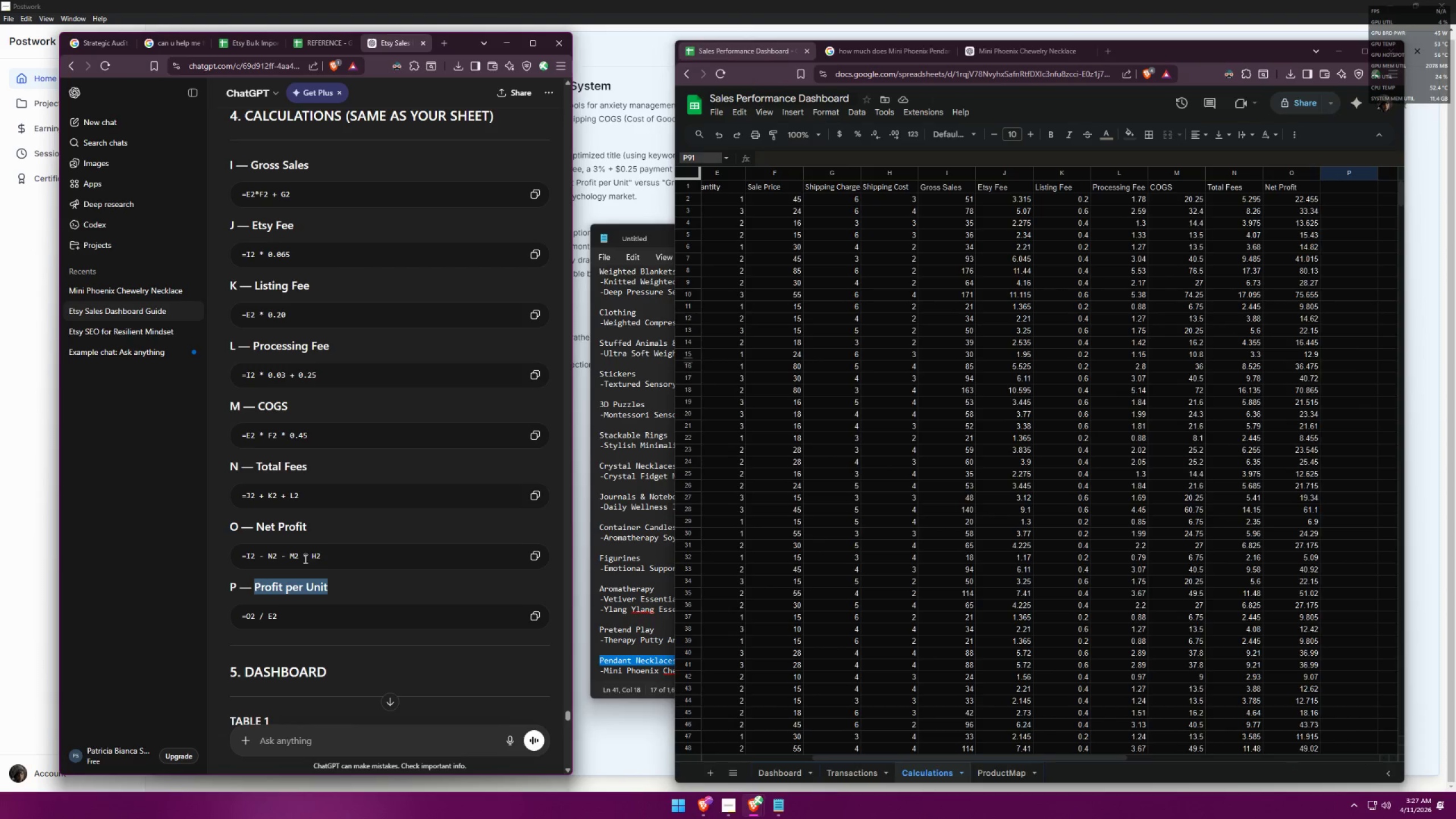 
key(Control+ControlLeft)
 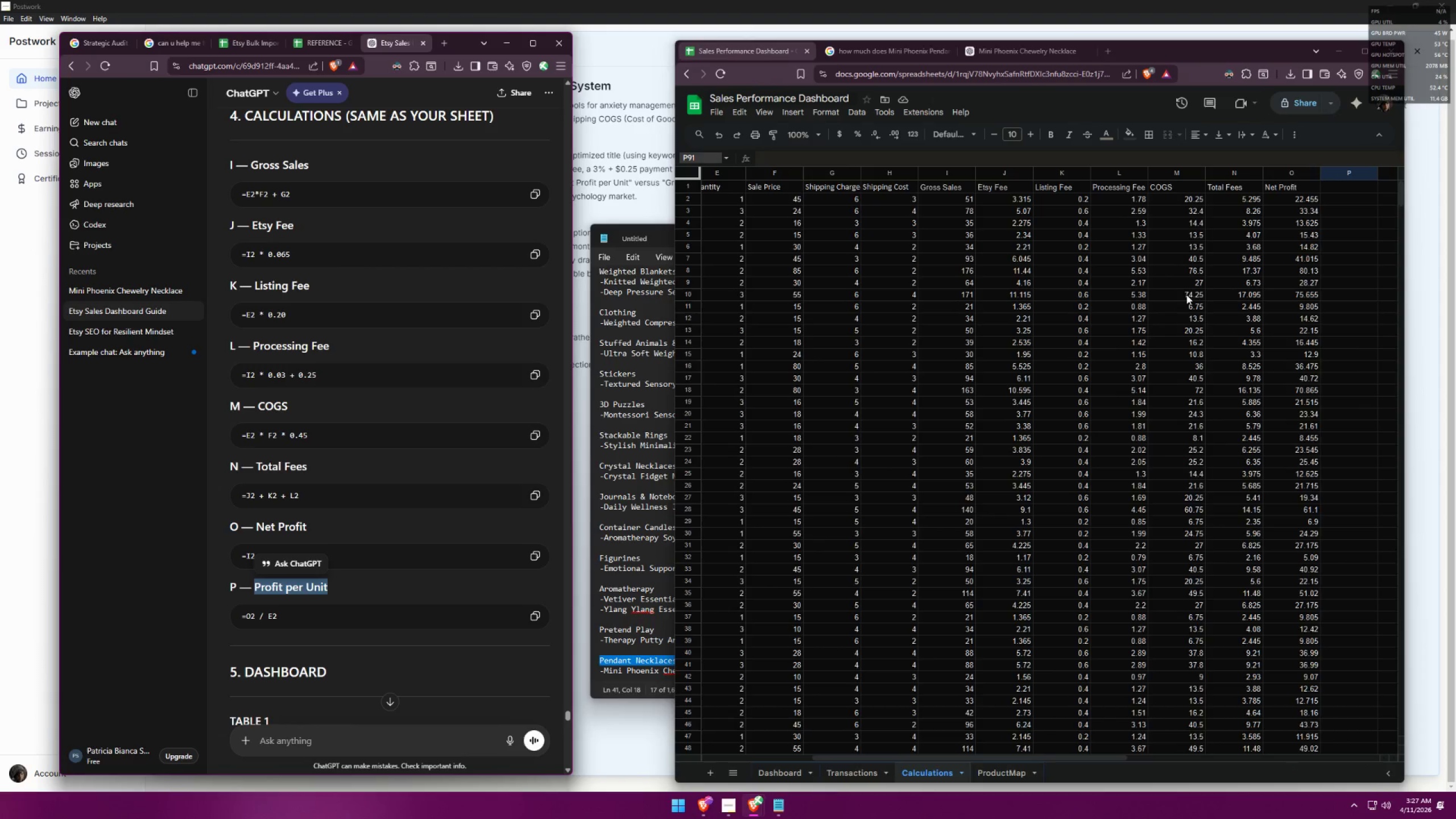 
key(Control+C)
 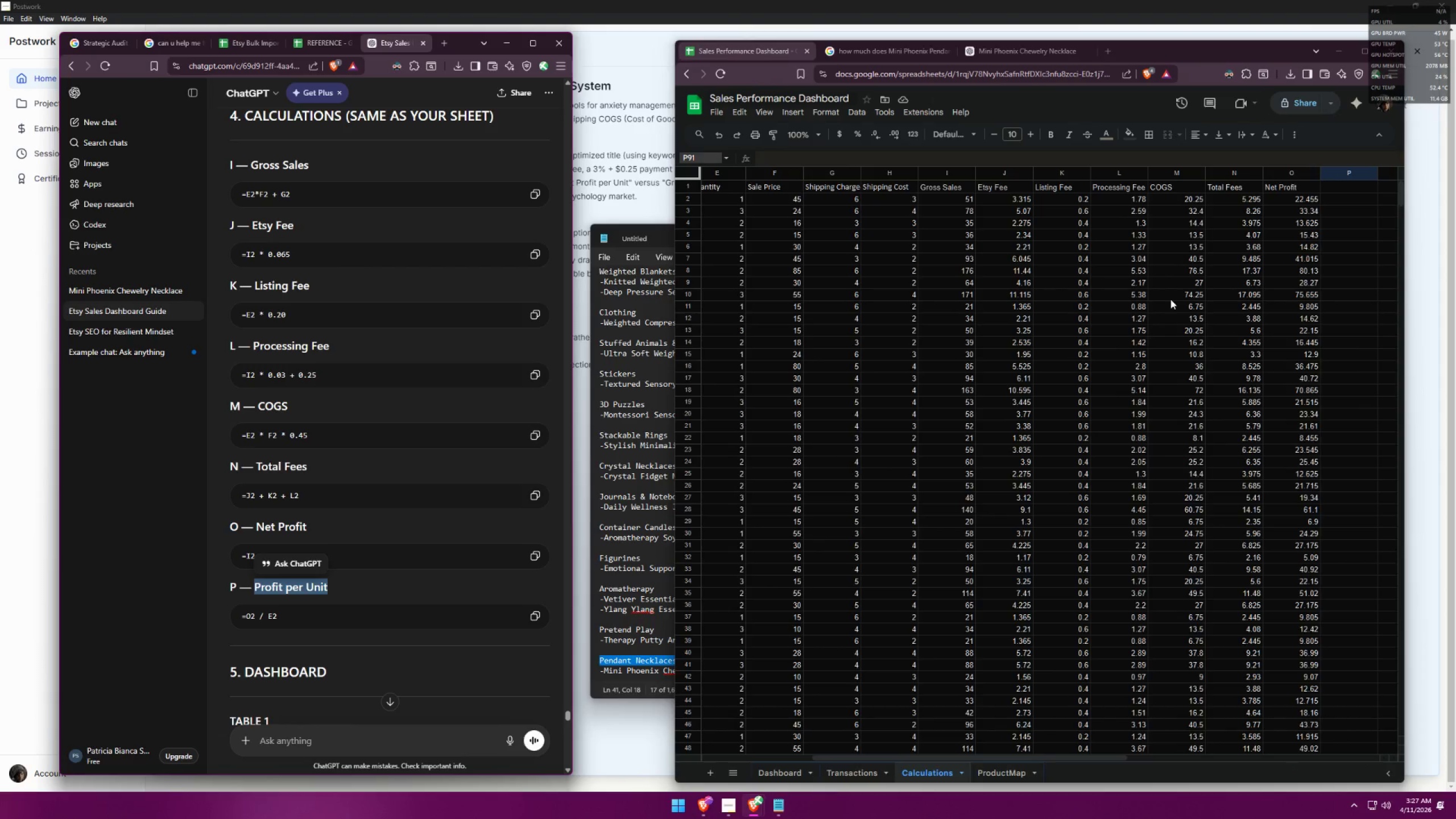 
key(Control+C)
 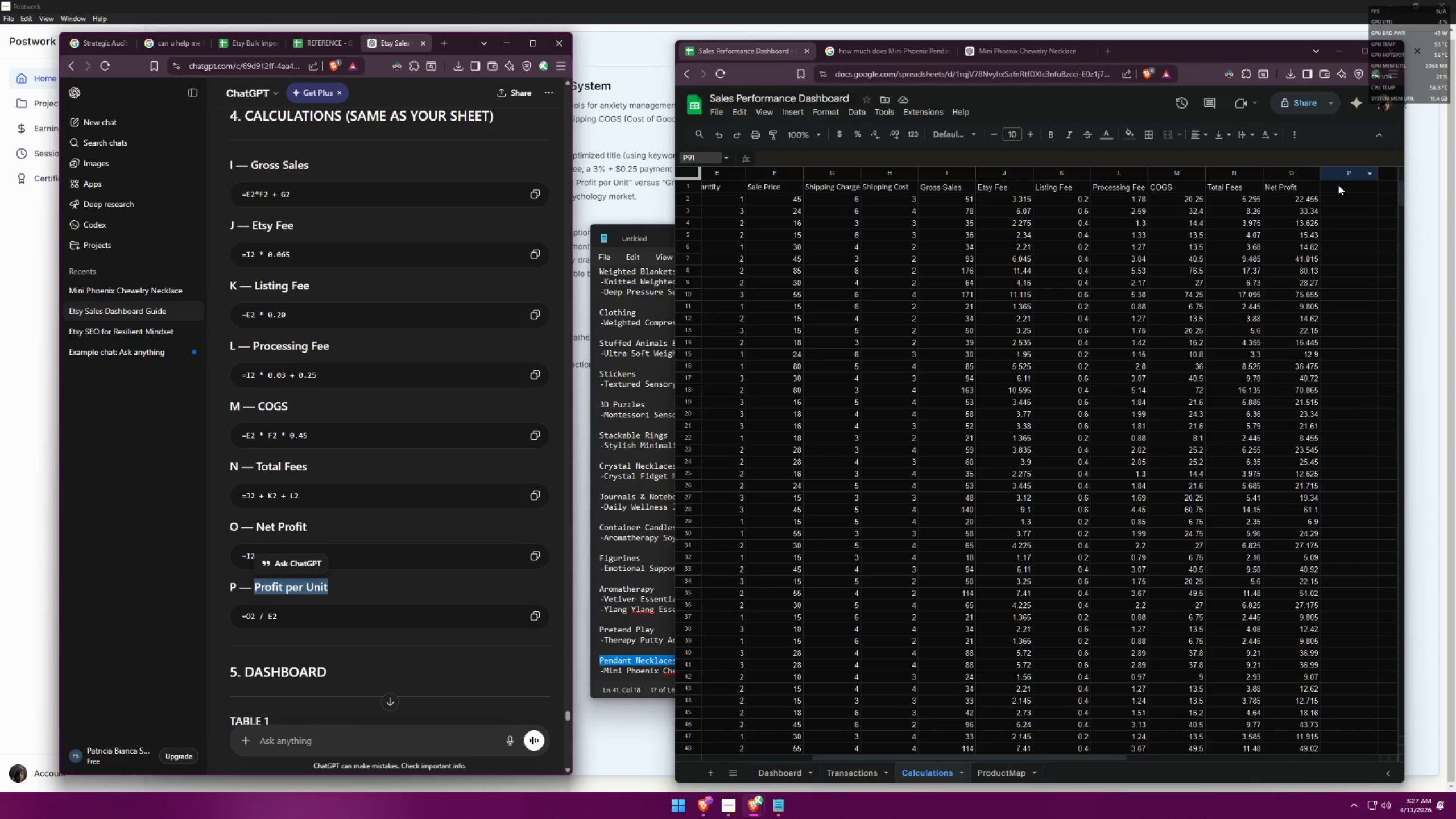 
double_click([1338, 185])
 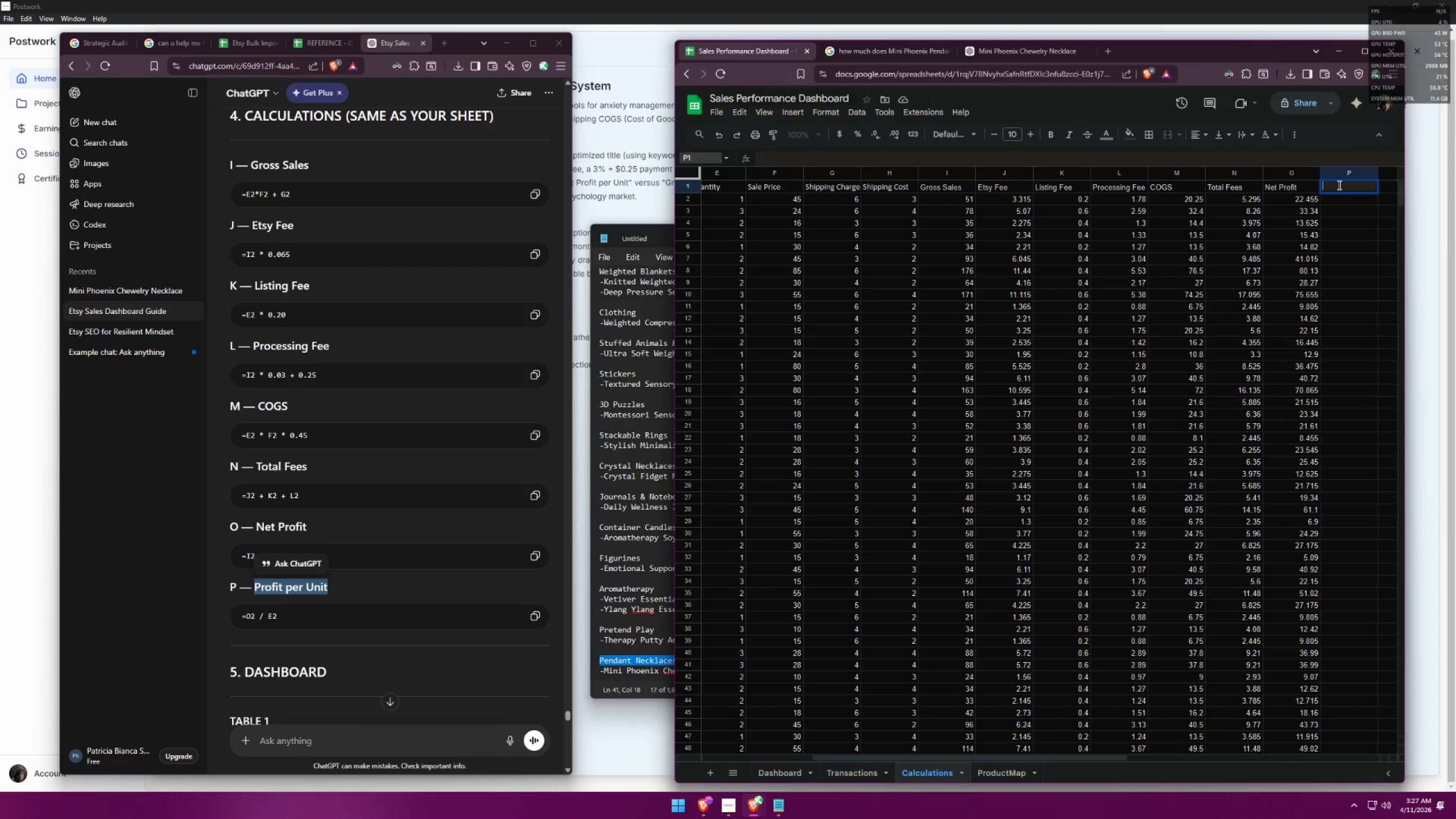 
key(Control+ControlLeft)
 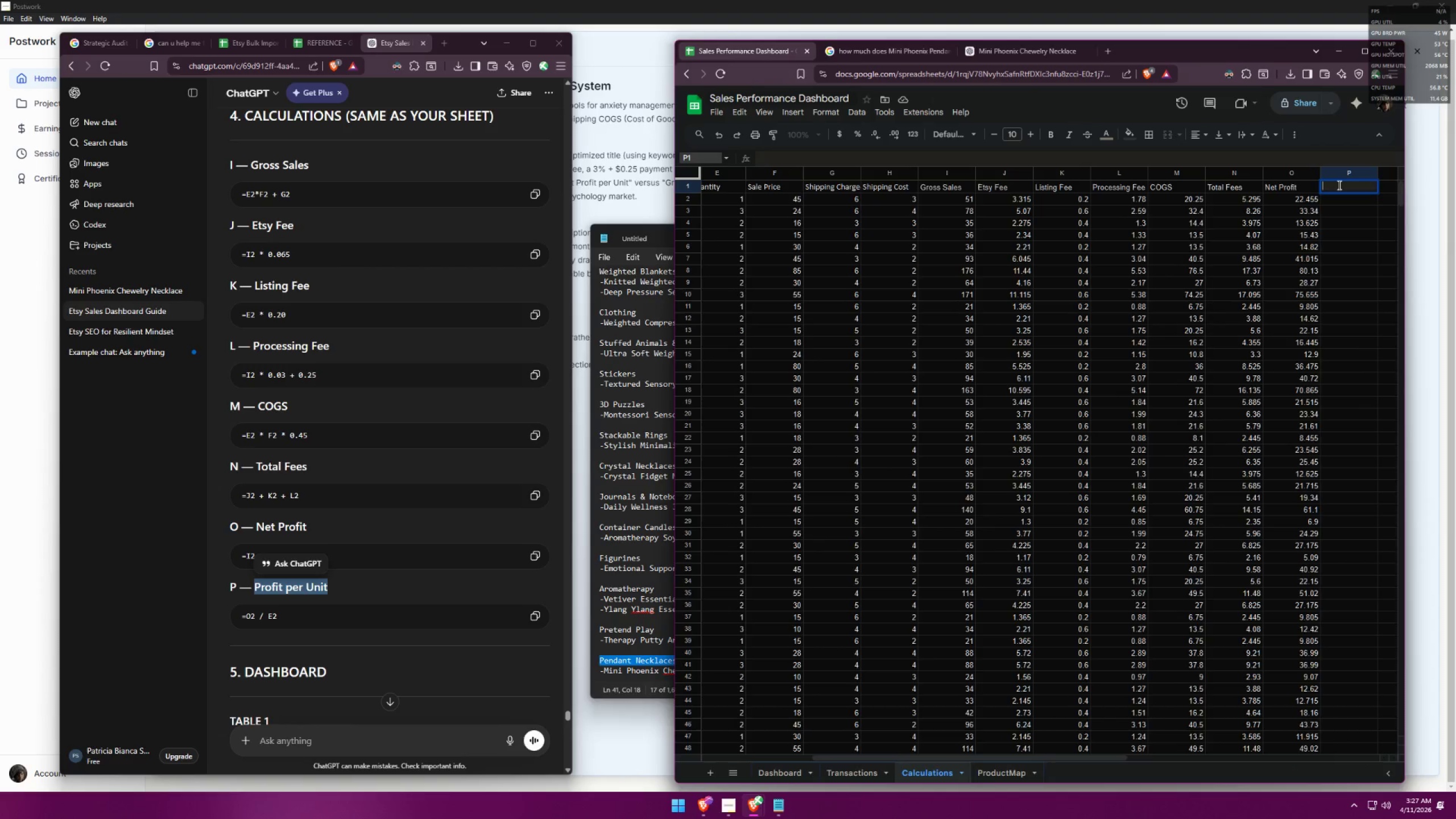 
key(Control+V)
 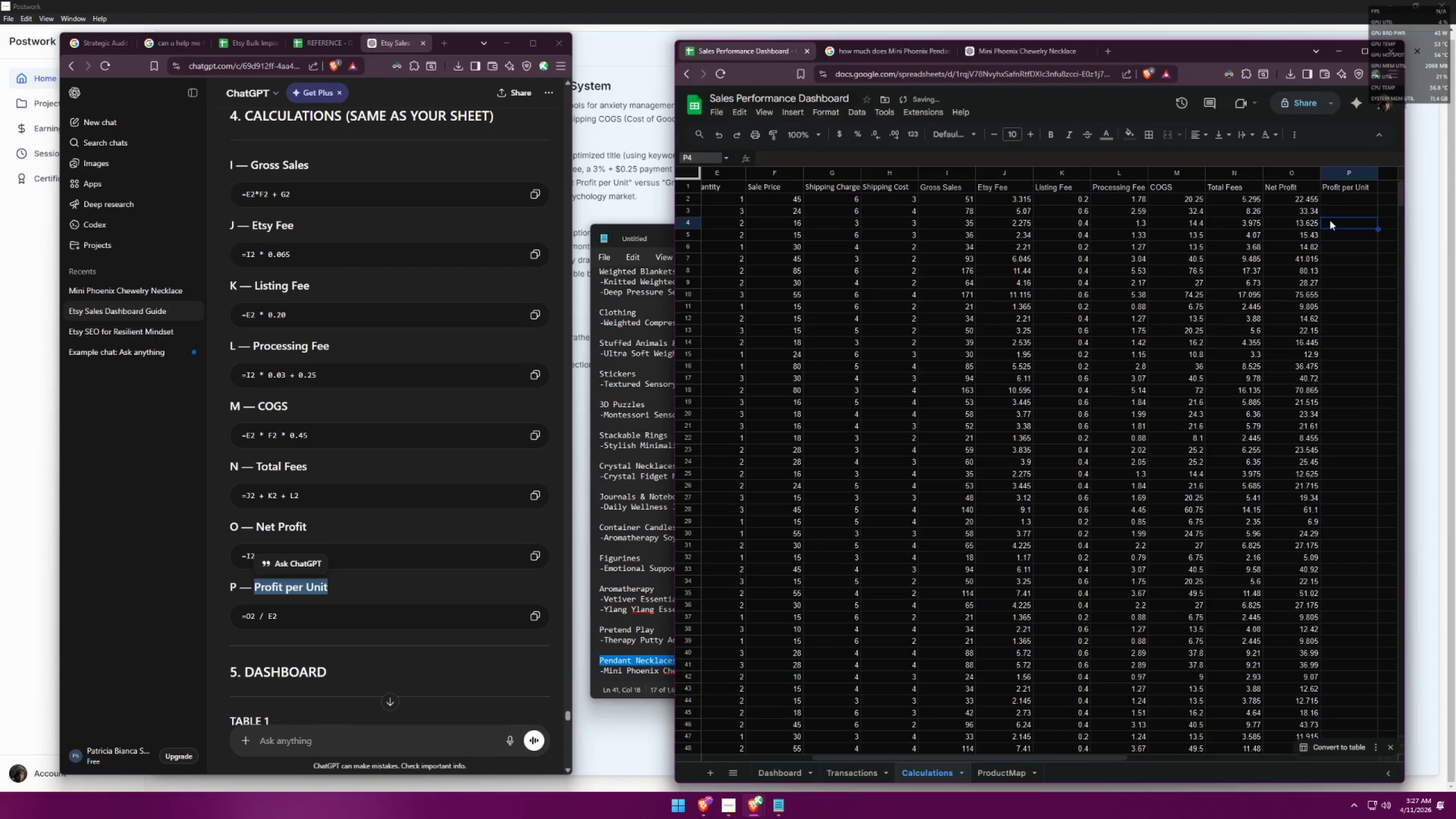 
double_click([1345, 184])
 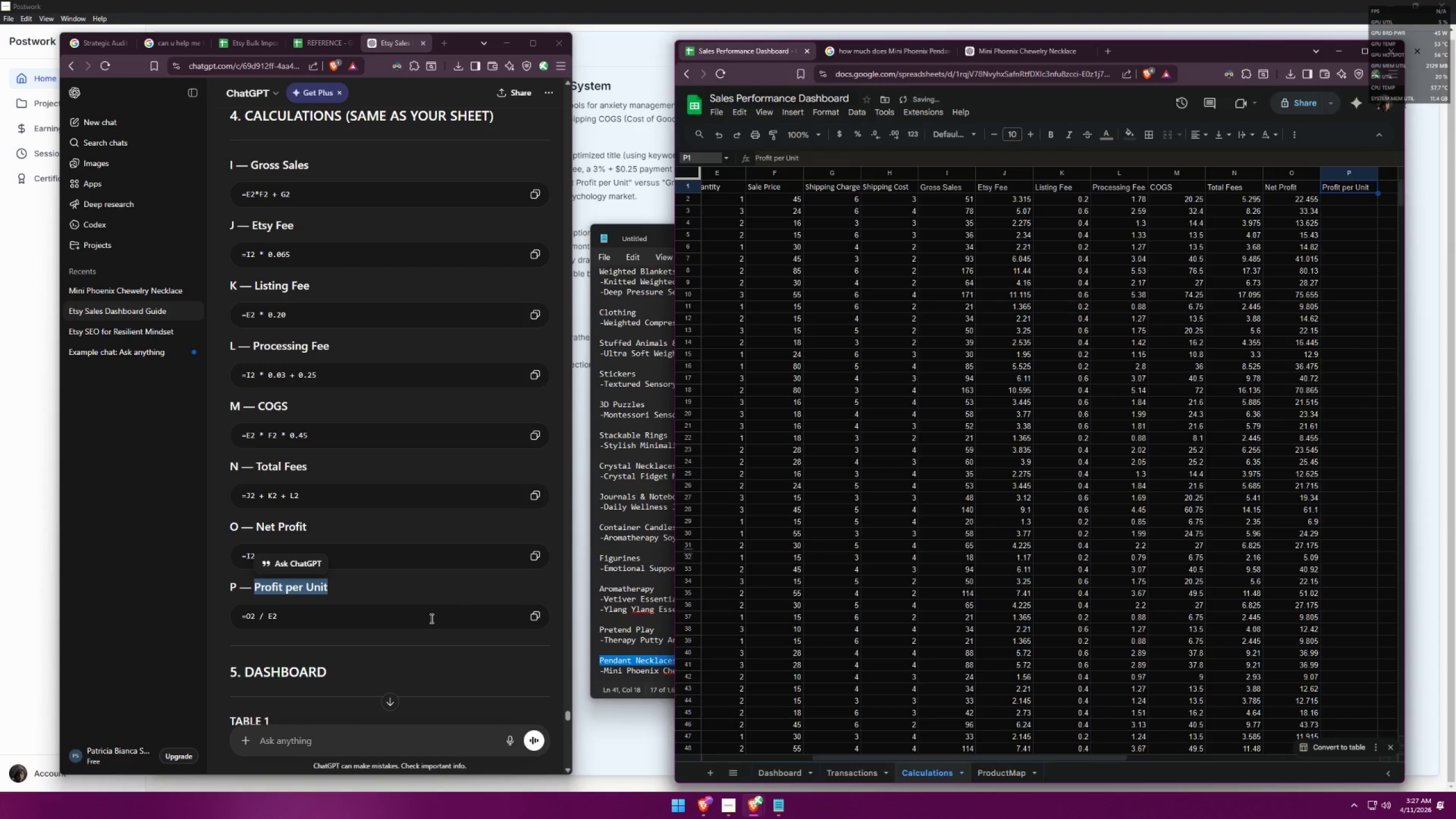 
left_click([362, 624])
 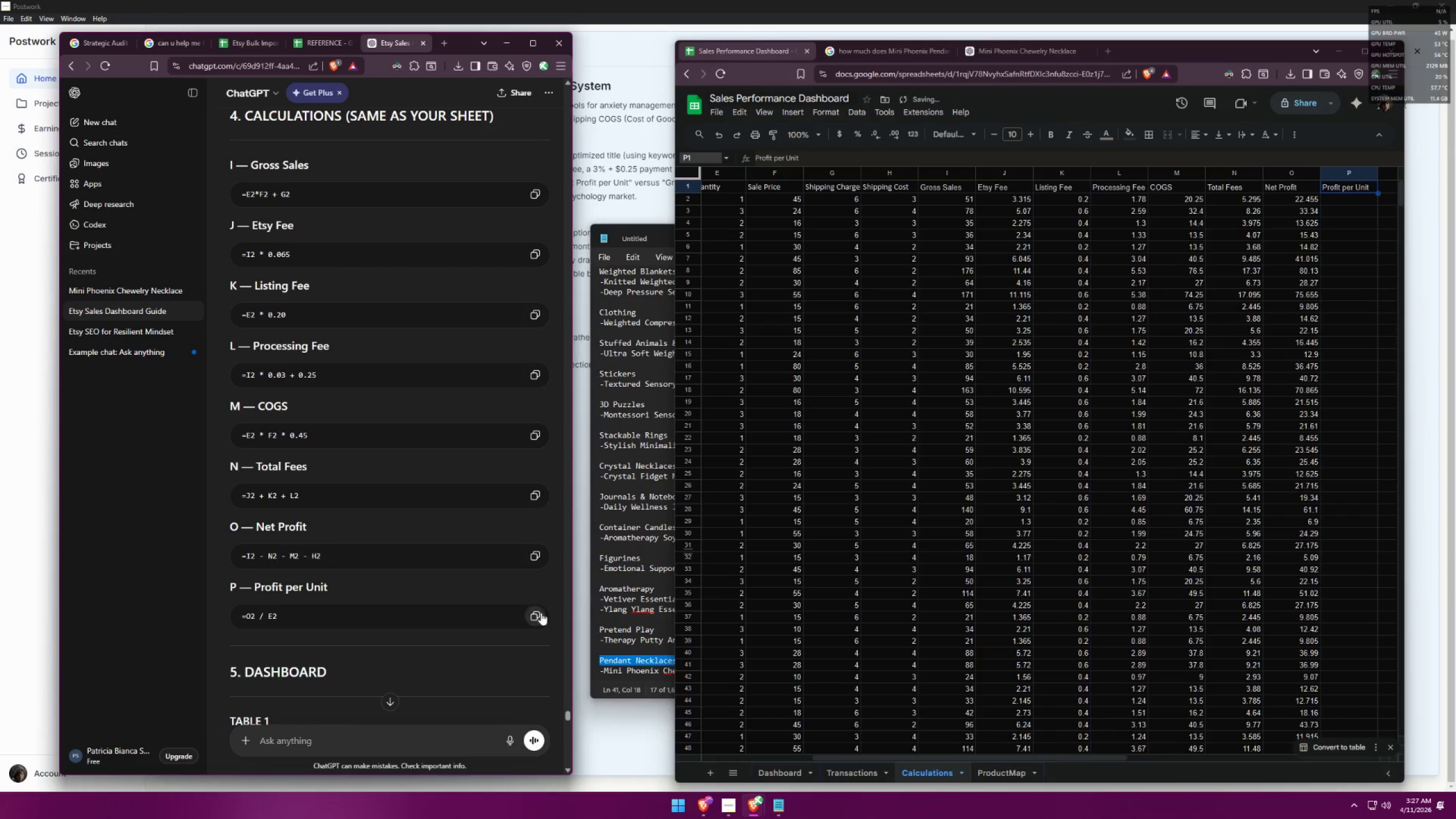 
double_click([537, 612])
 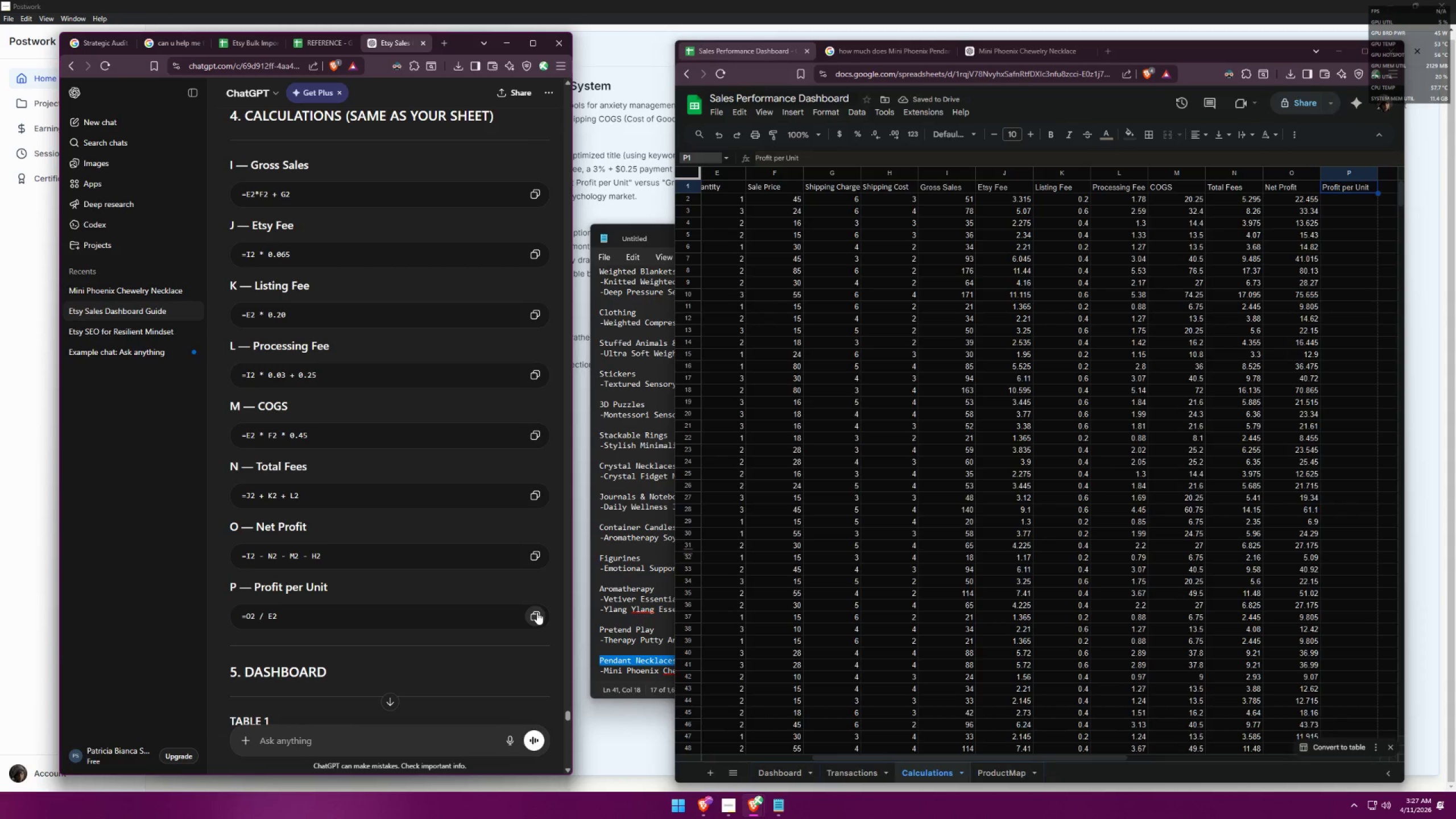 
triple_click([537, 612])
 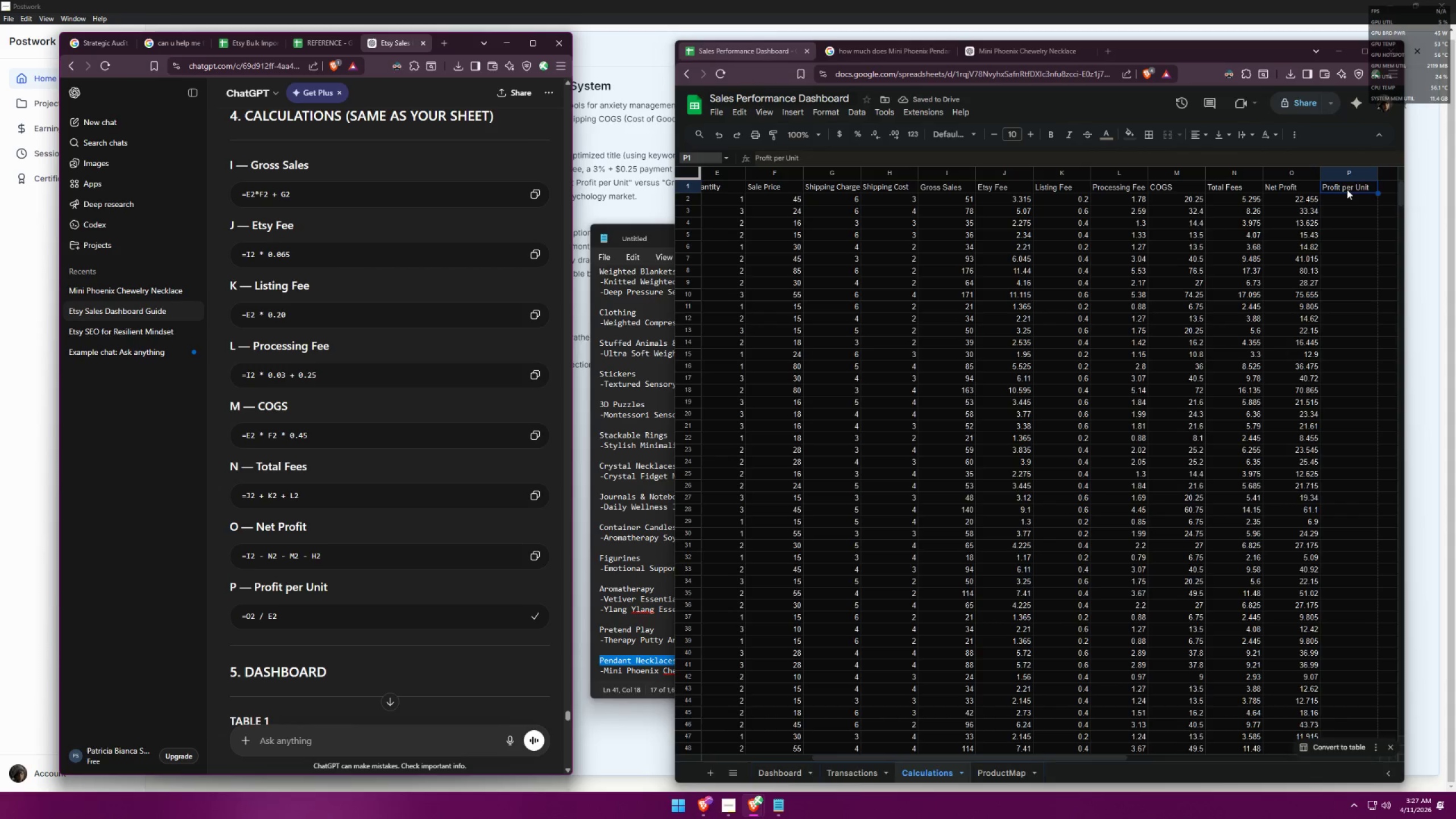 
double_click([1342, 202])